 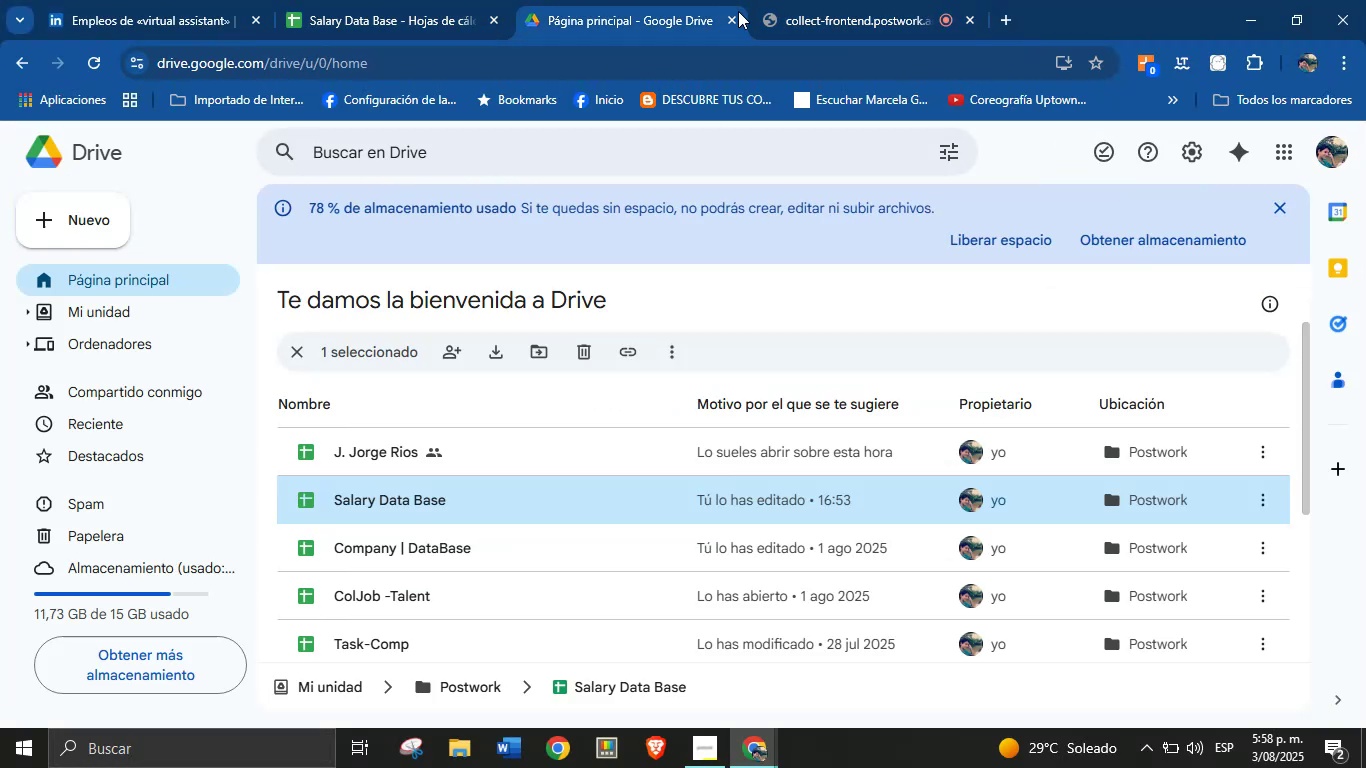 
double_click([496, 0])
 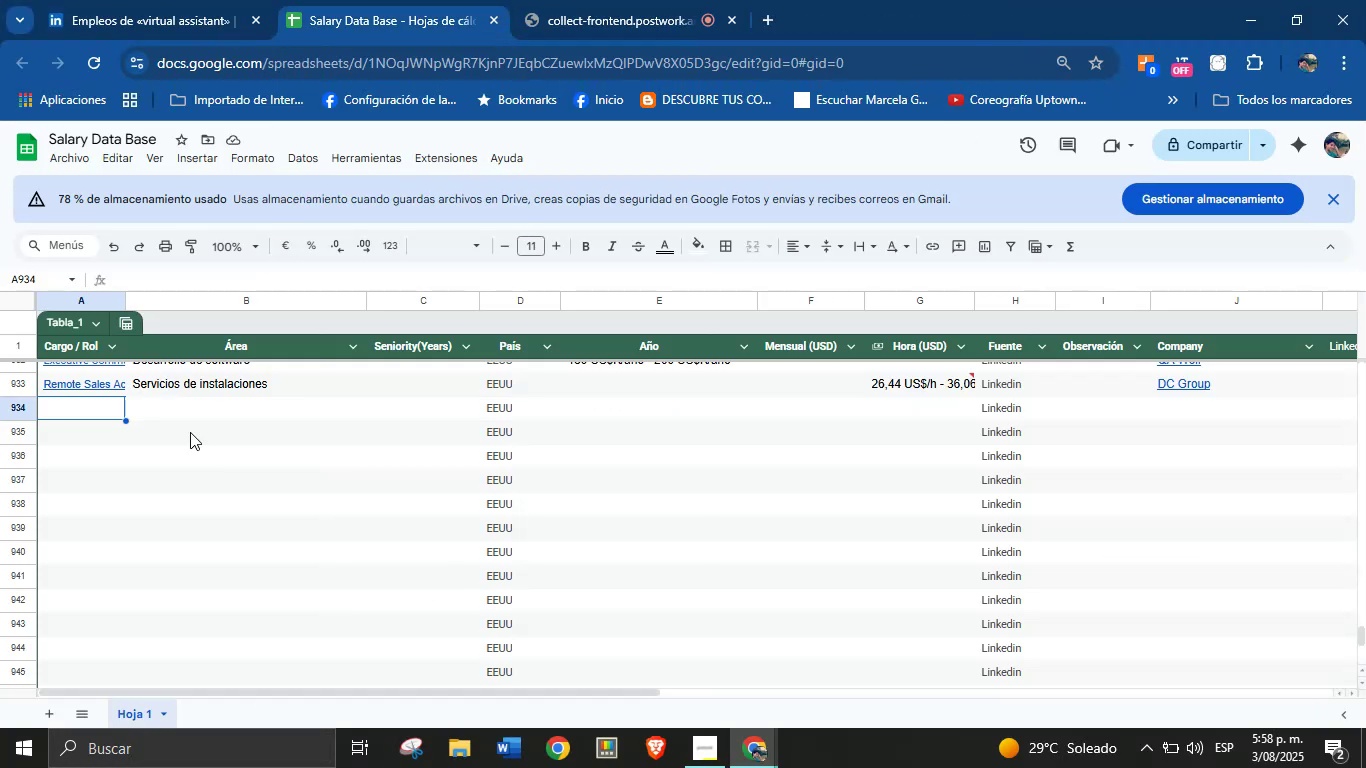 
scroll: coordinate [73, 379], scroll_direction: up, amount: 1.0
 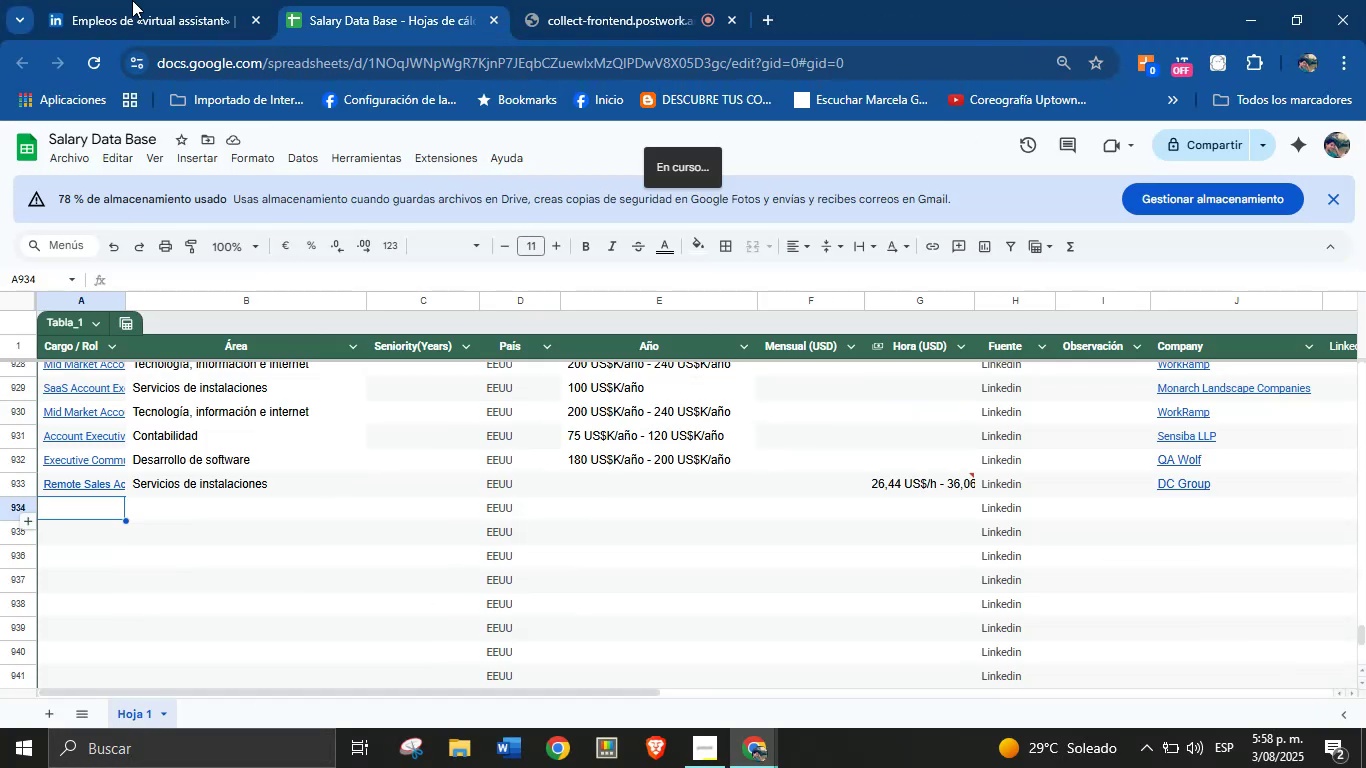 
left_click([132, 0])
 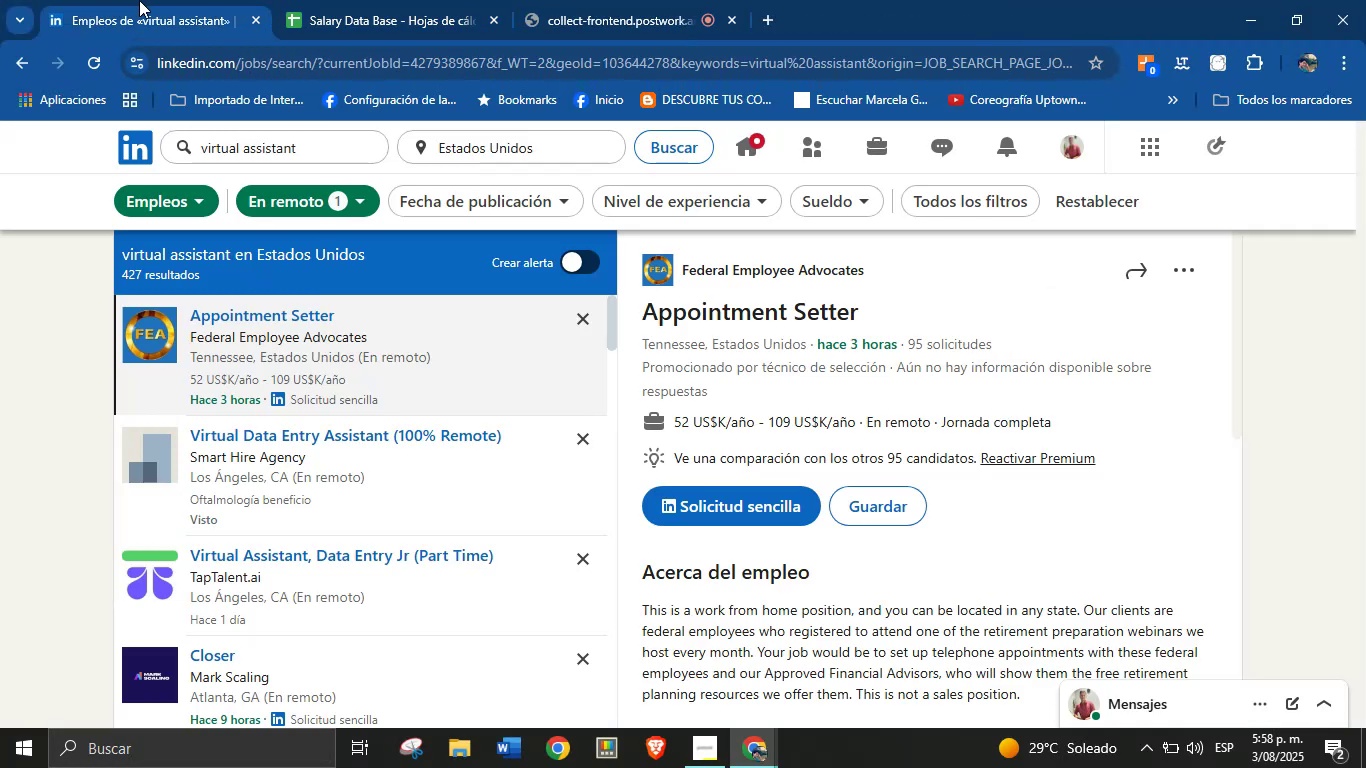 
left_click_drag(start_coordinate=[339, 0], to_coordinate=[232, 0])
 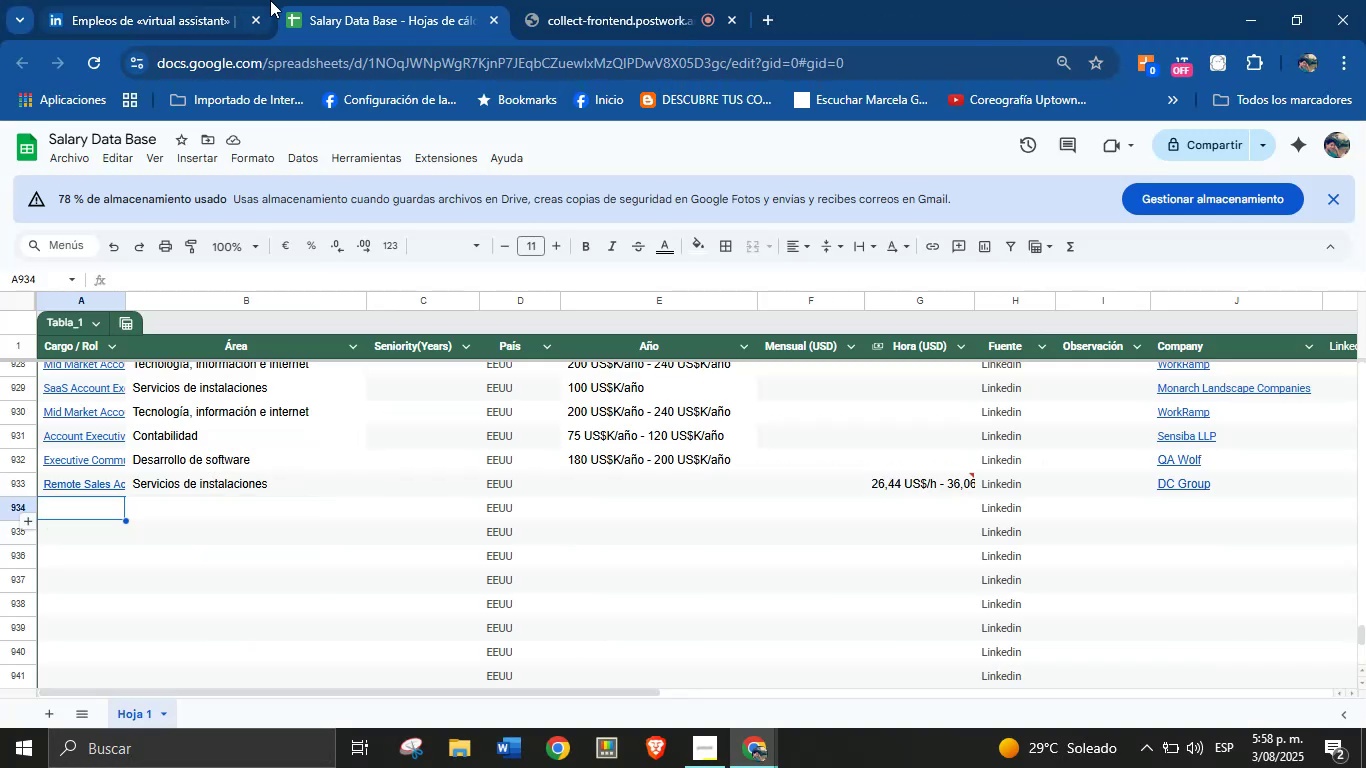 
left_click_drag(start_coordinate=[308, 0], to_coordinate=[158, 0])
 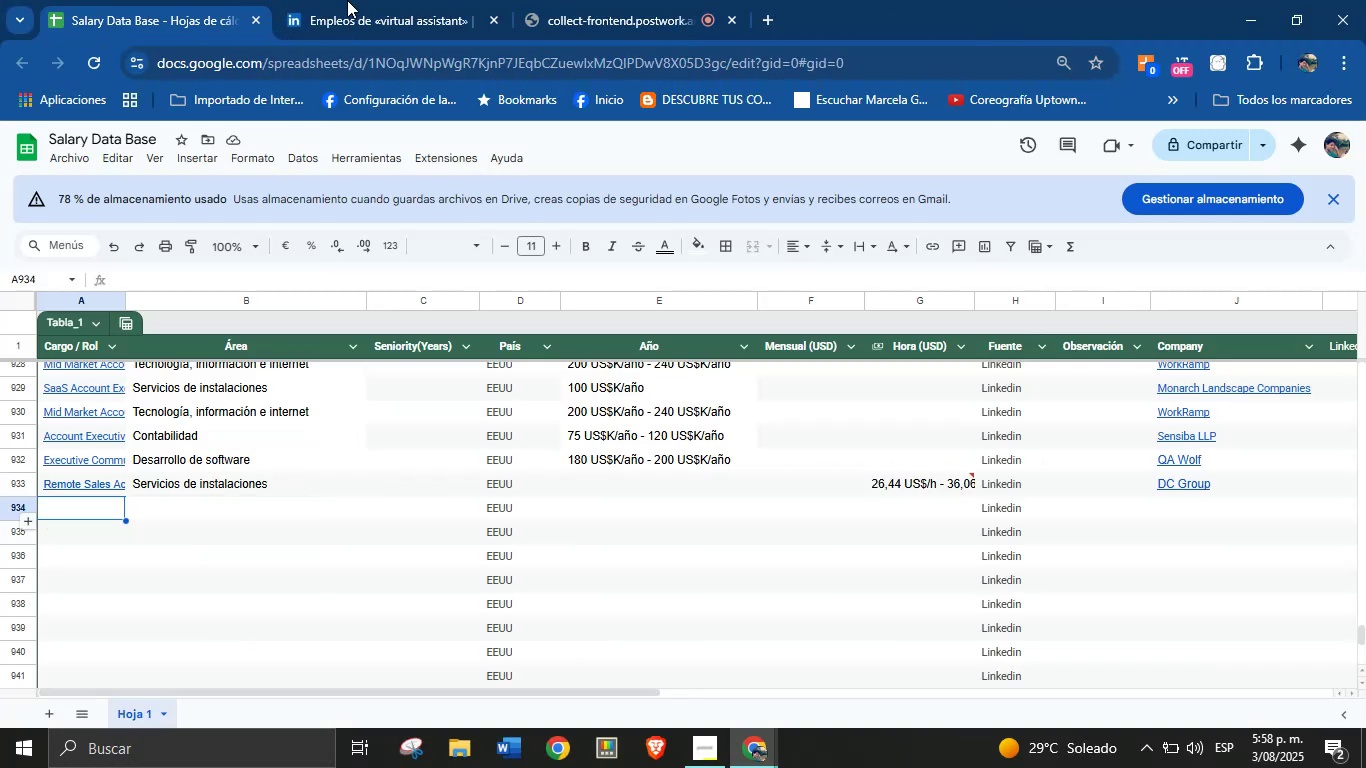 
left_click([354, 0])
 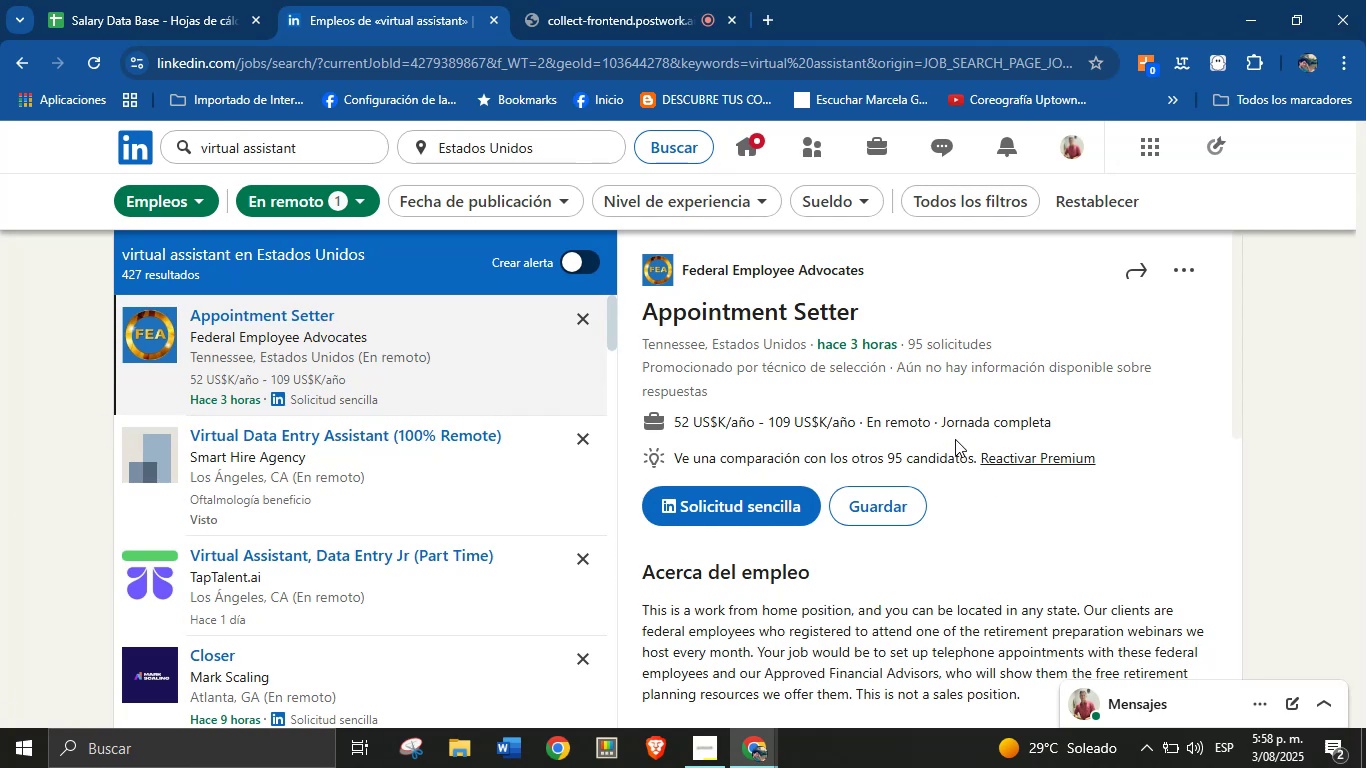 
left_click_drag(start_coordinate=[866, 300], to_coordinate=[645, 314])
 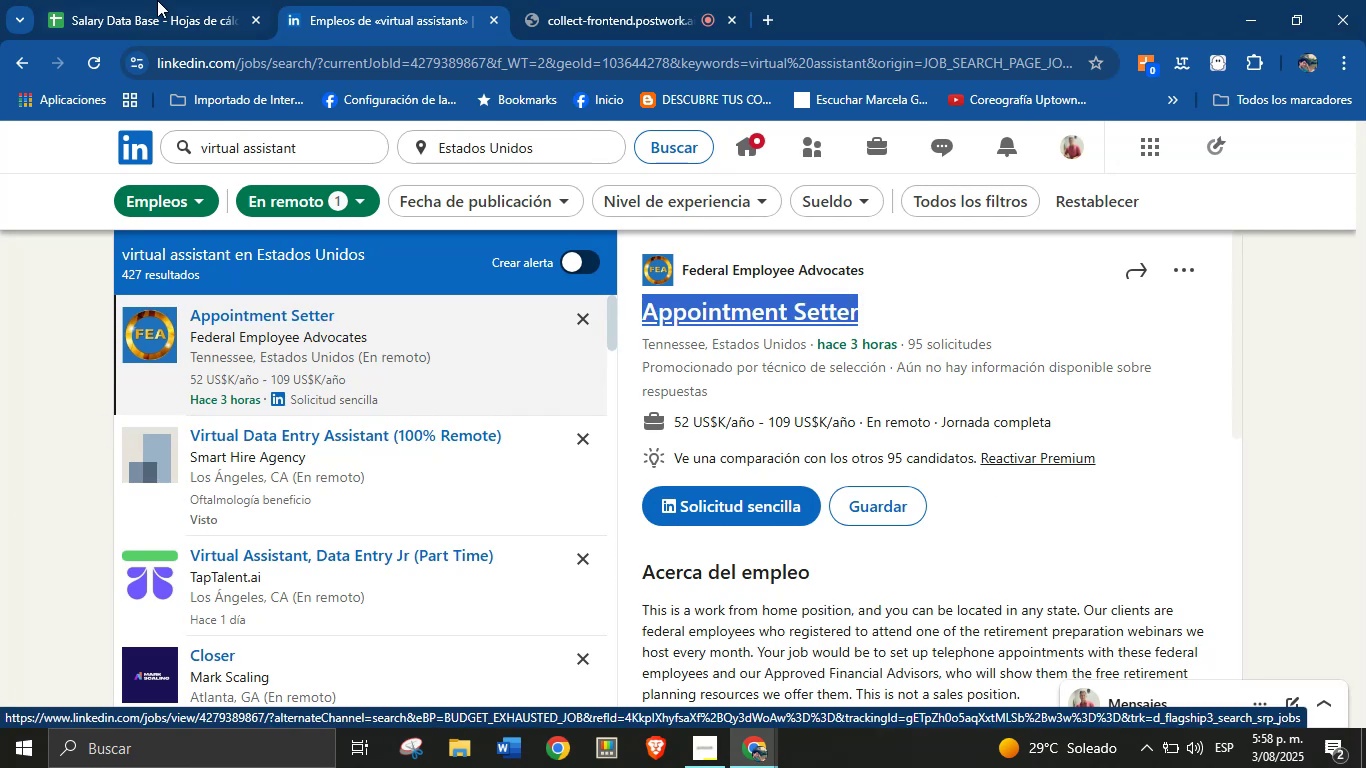 
key(Control+C)
 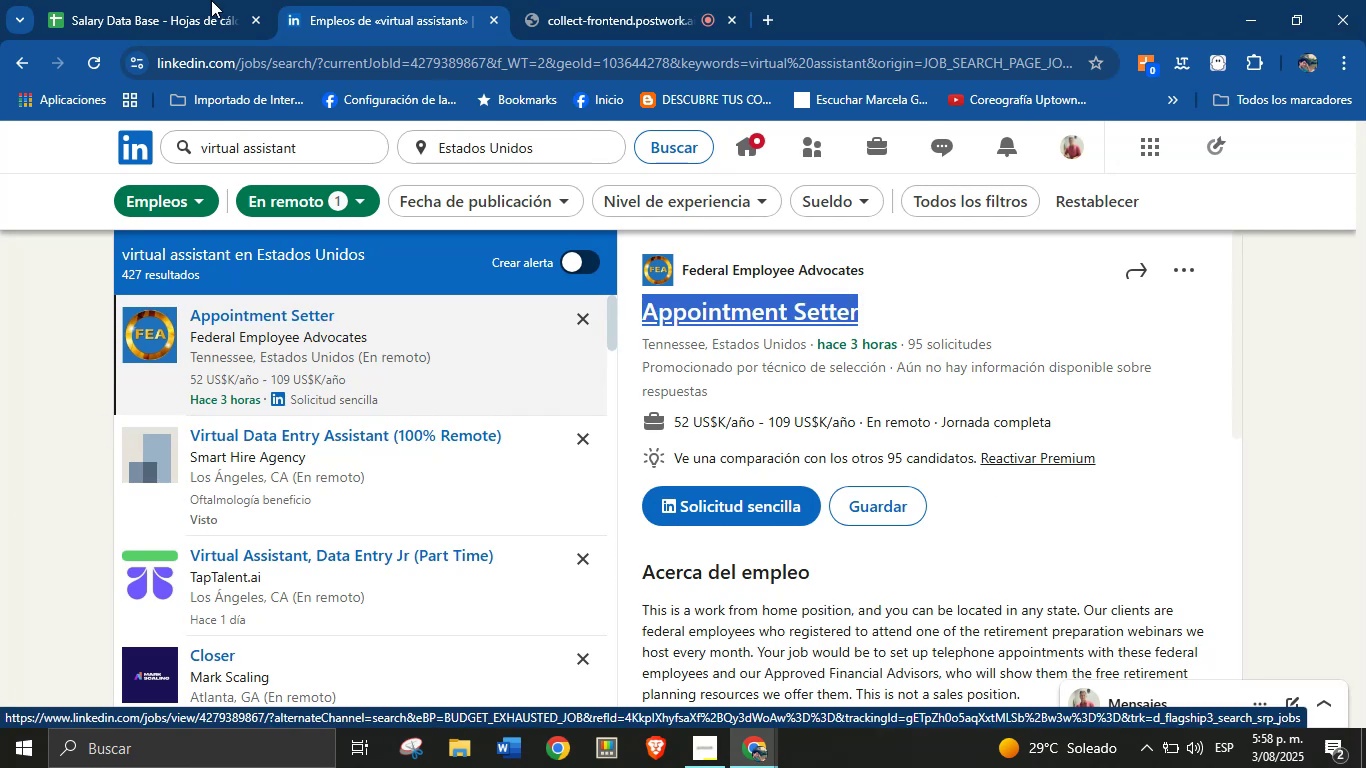 
left_click([157, 0])
 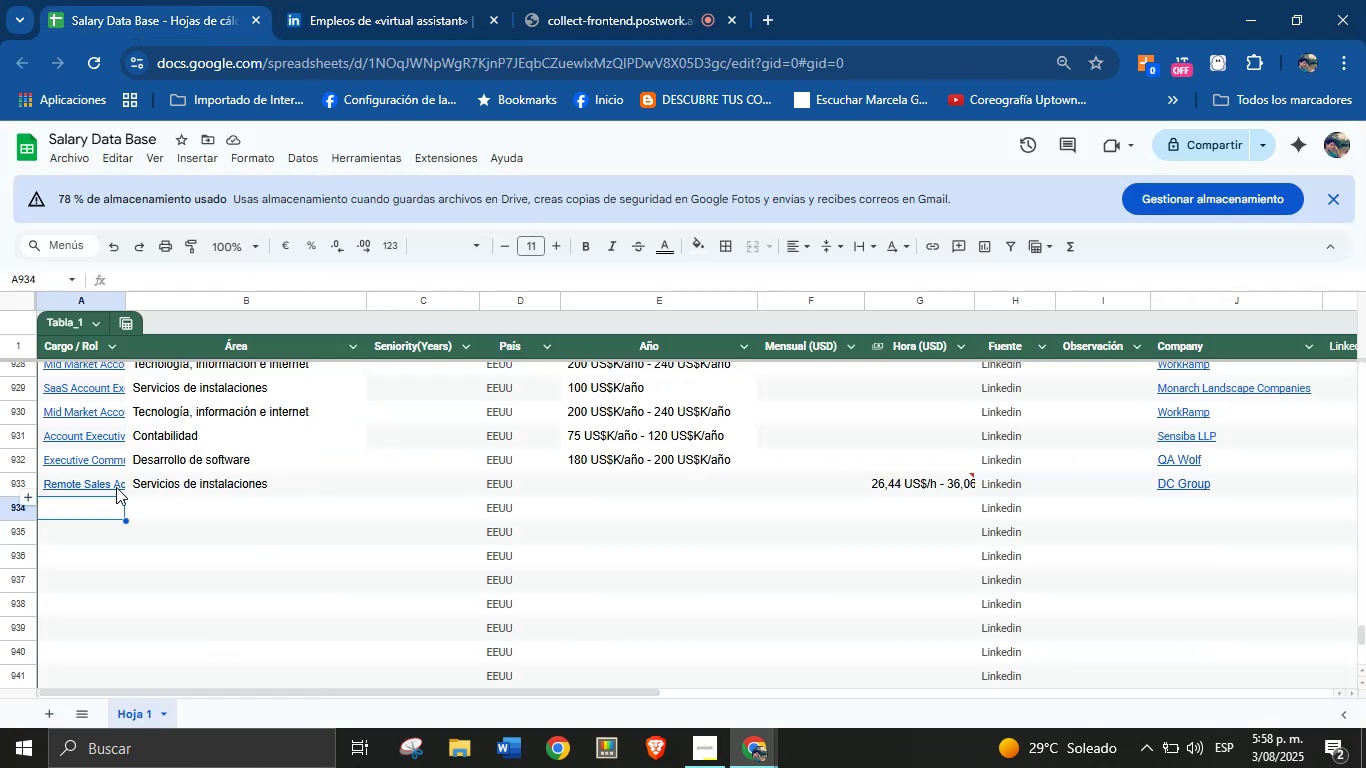 
left_click([101, 512])
 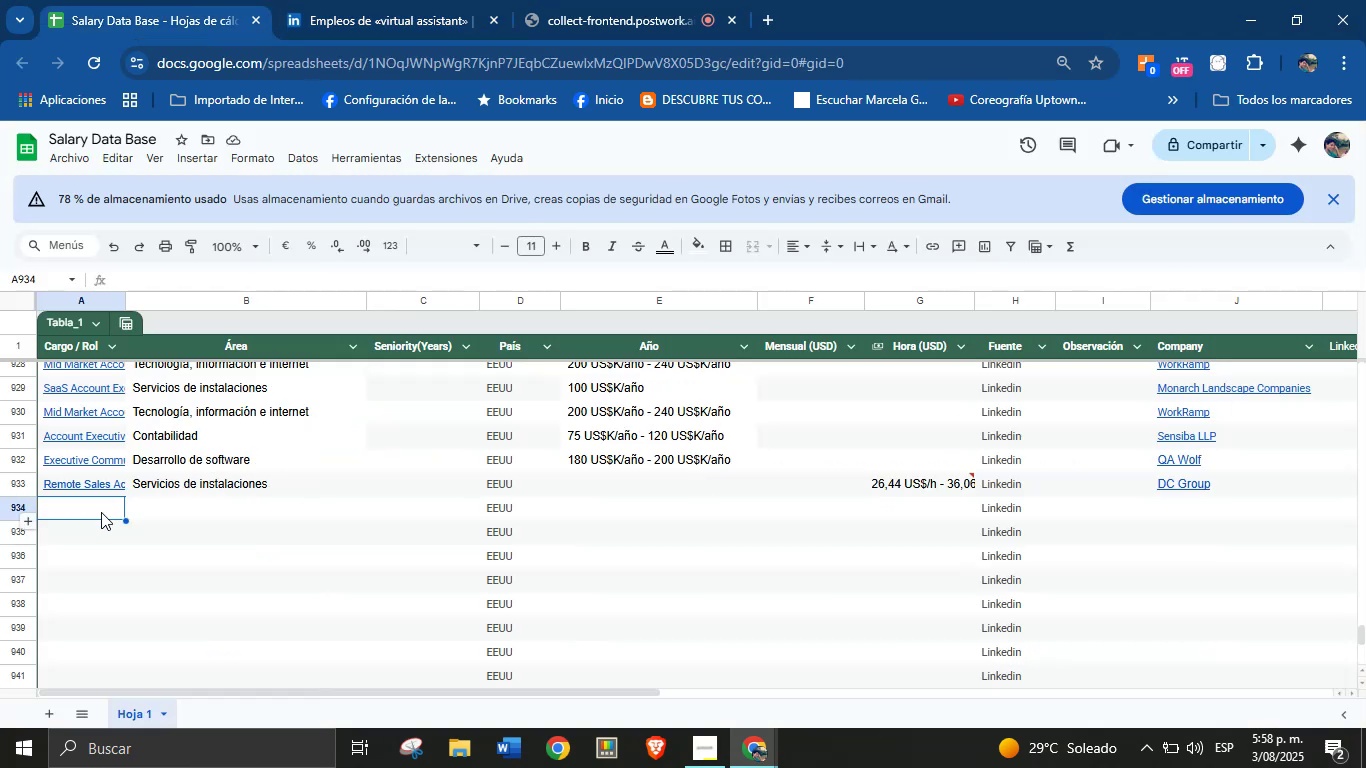 
key(Control+V)
 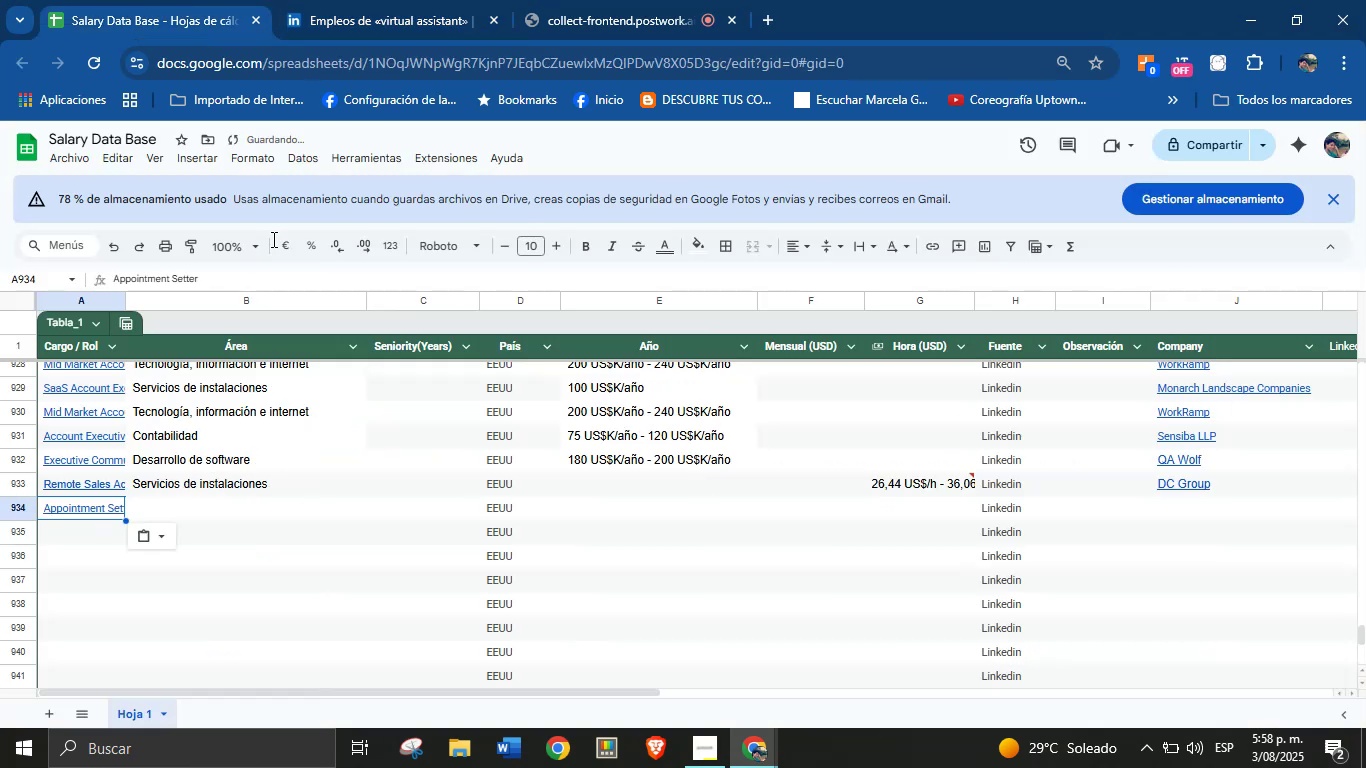 
left_click([451, 0])
 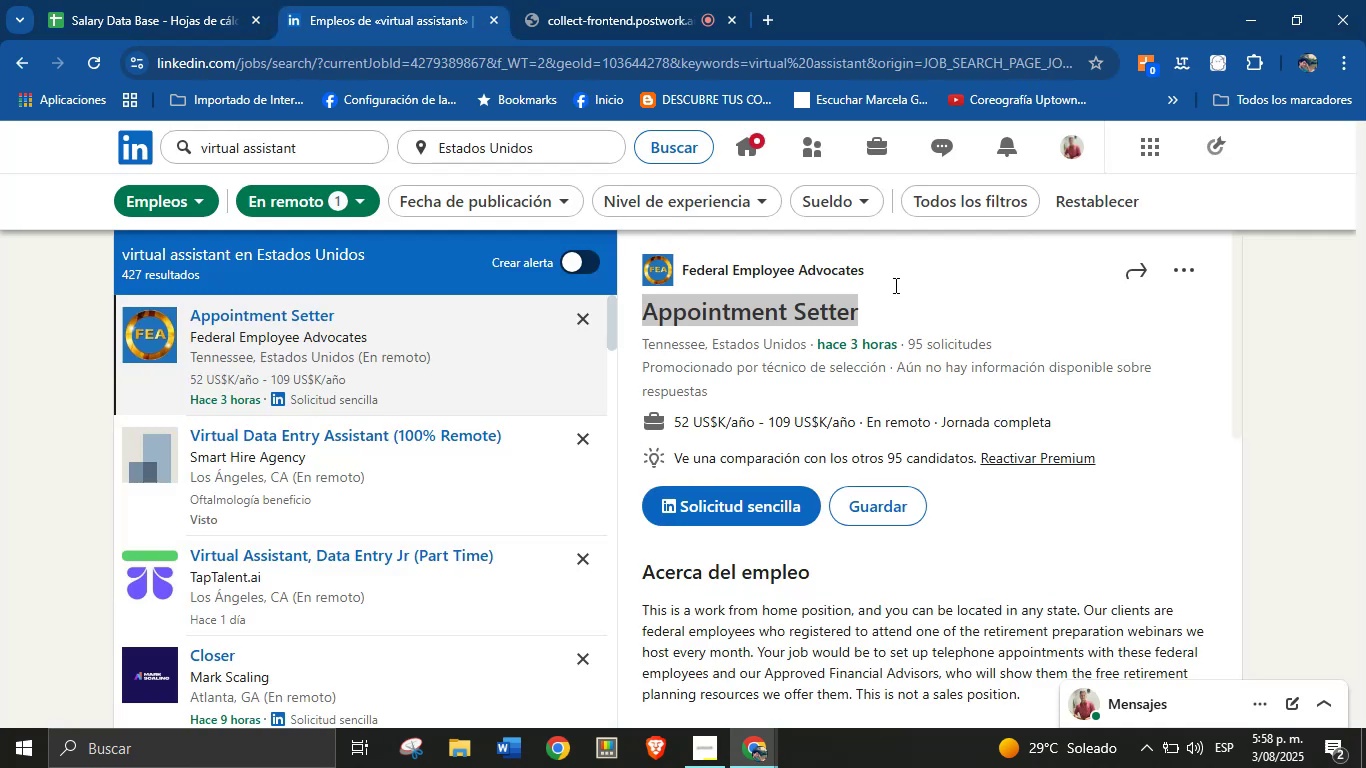 
left_click([940, 289])
 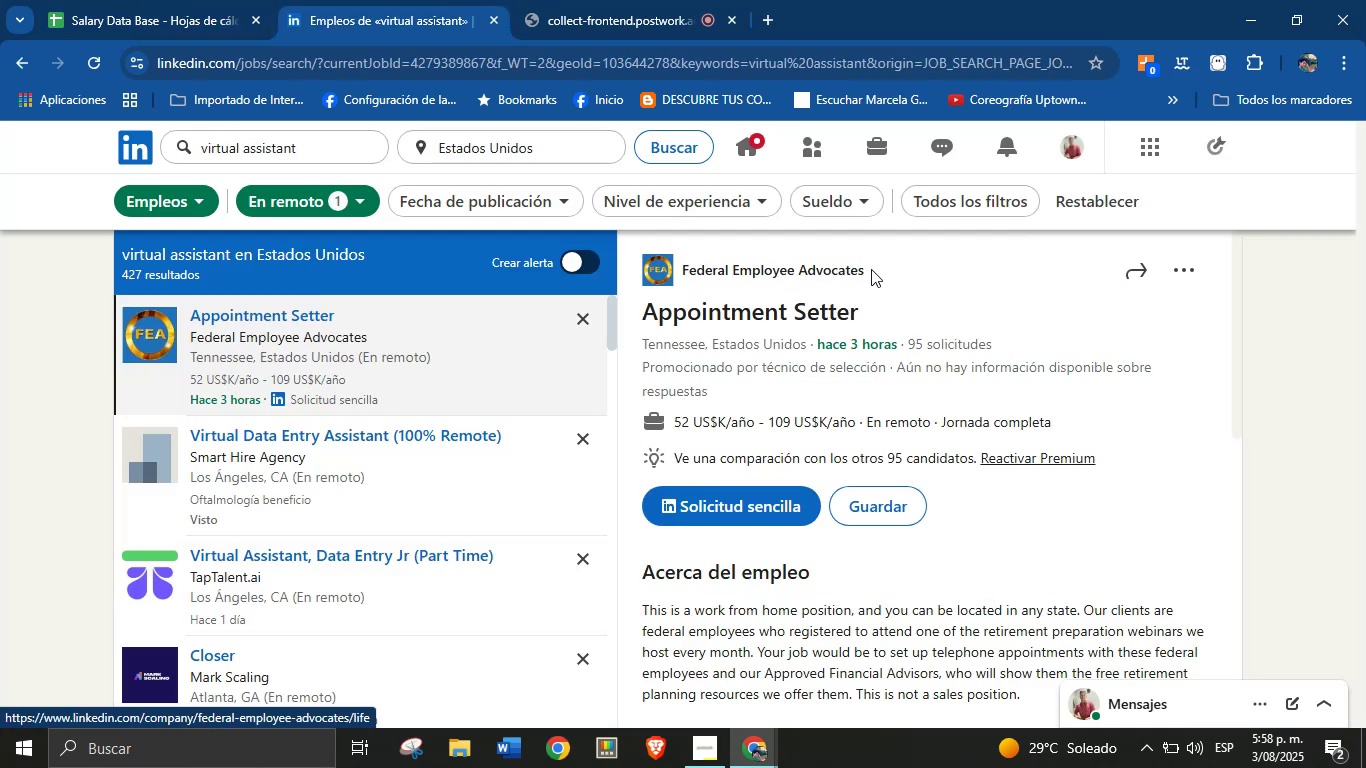 
left_click_drag(start_coordinate=[871, 269], to_coordinate=[683, 271])
 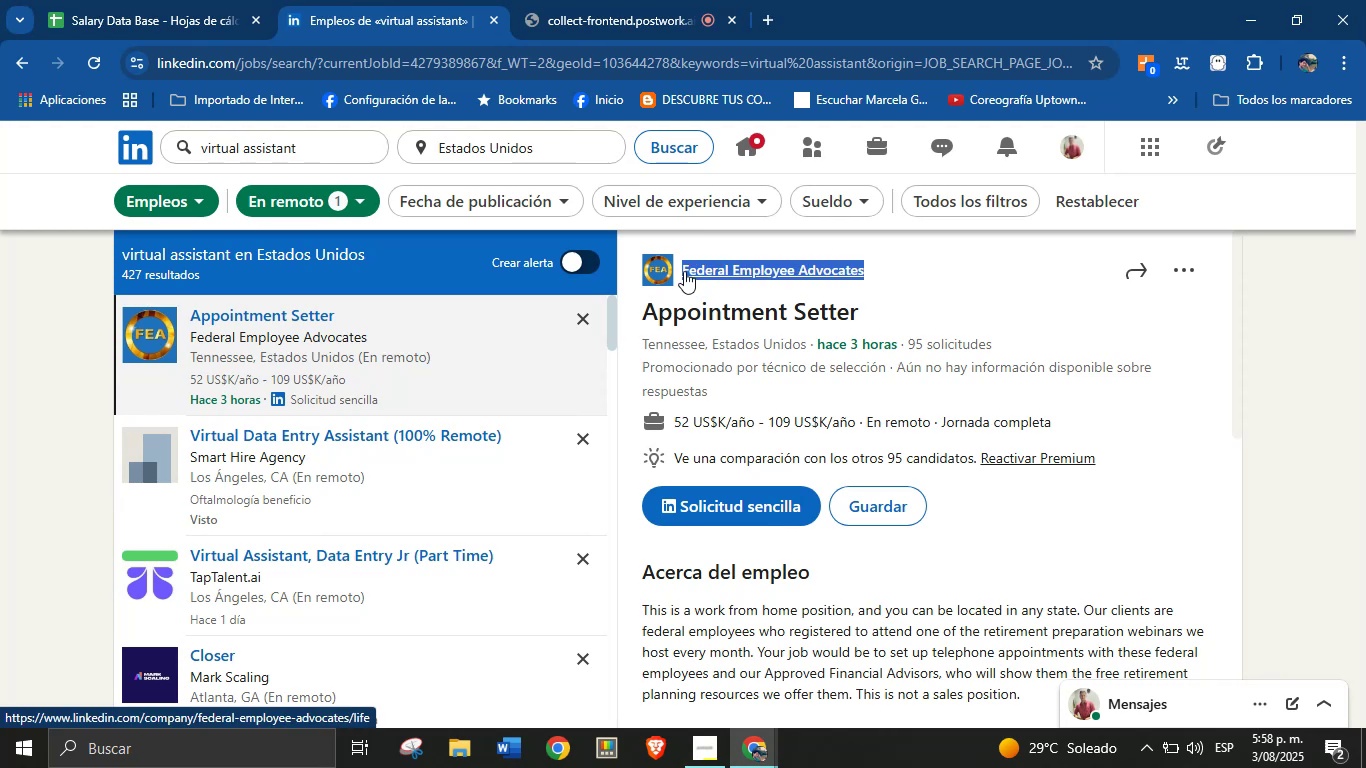 
right_click([684, 271])
 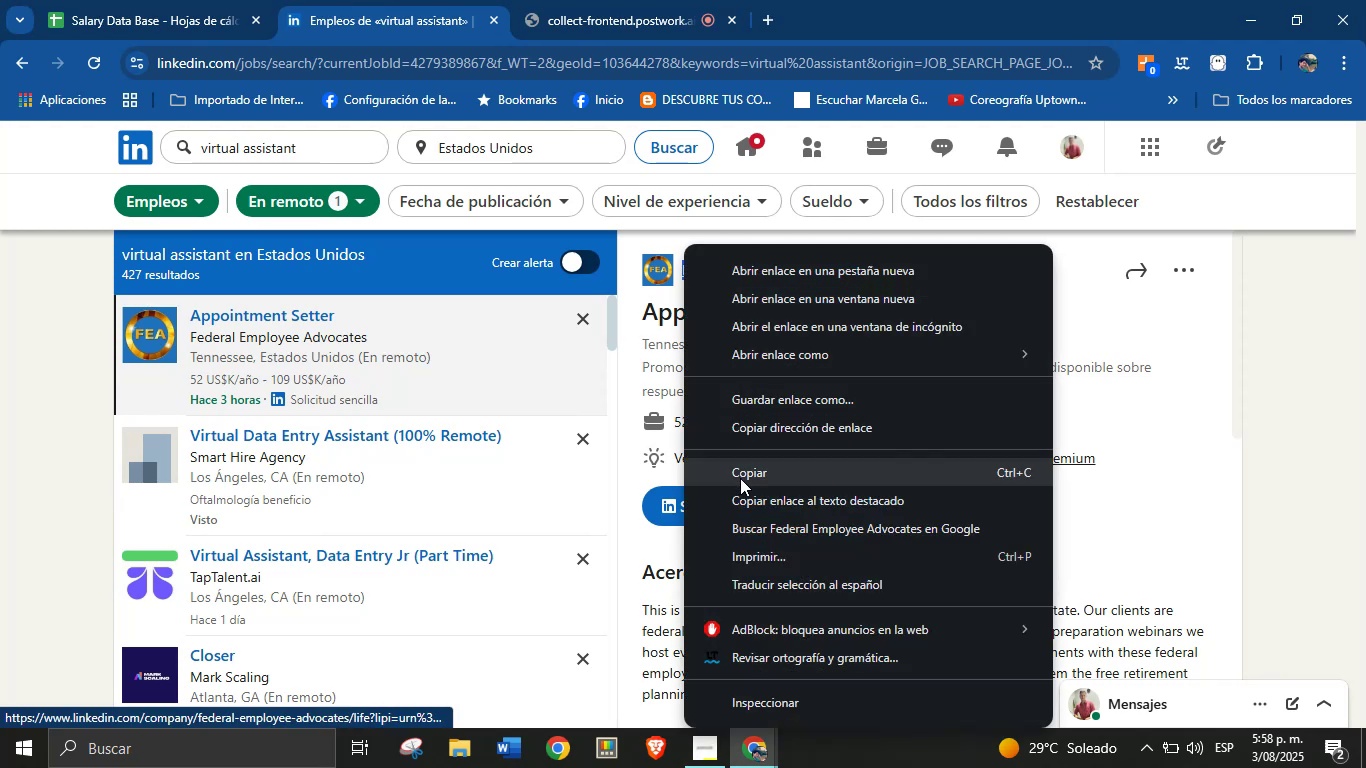 
left_click([745, 478])
 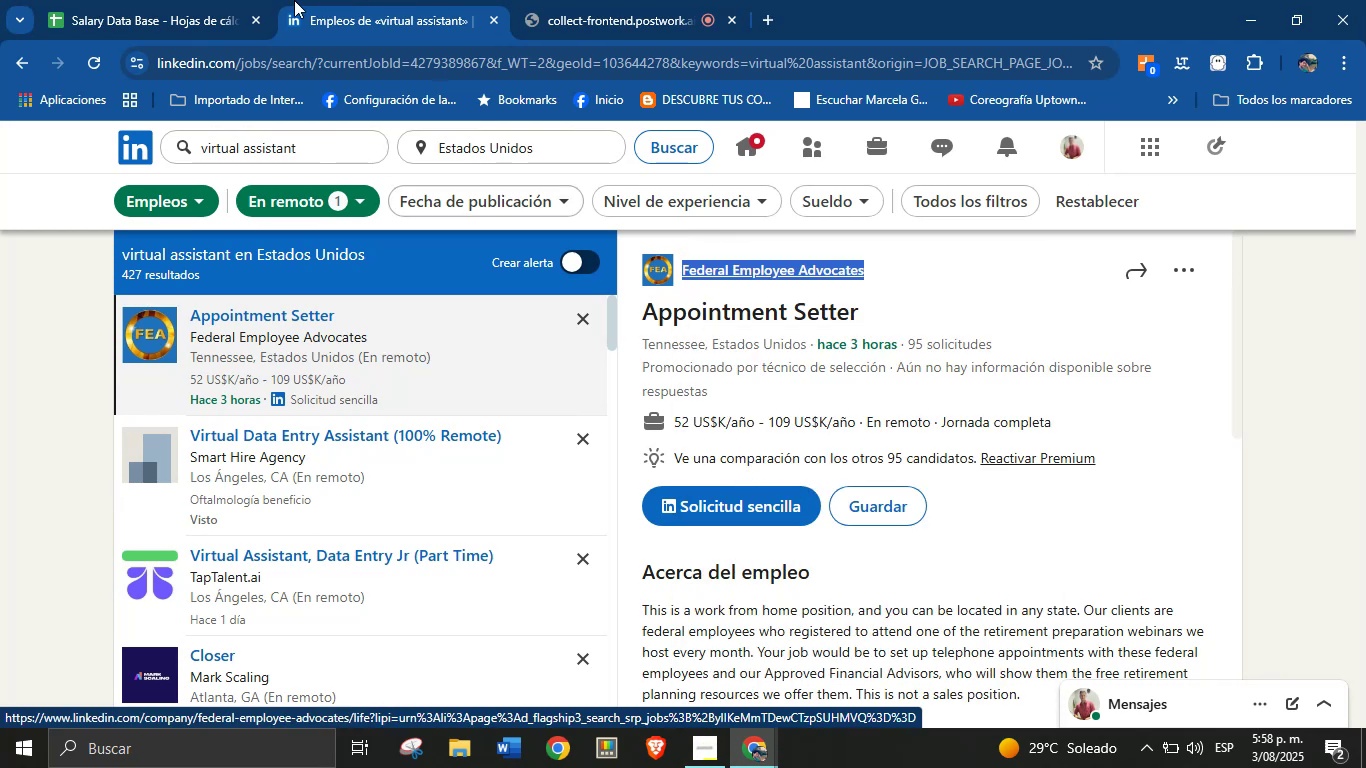 
left_click([212, 0])
 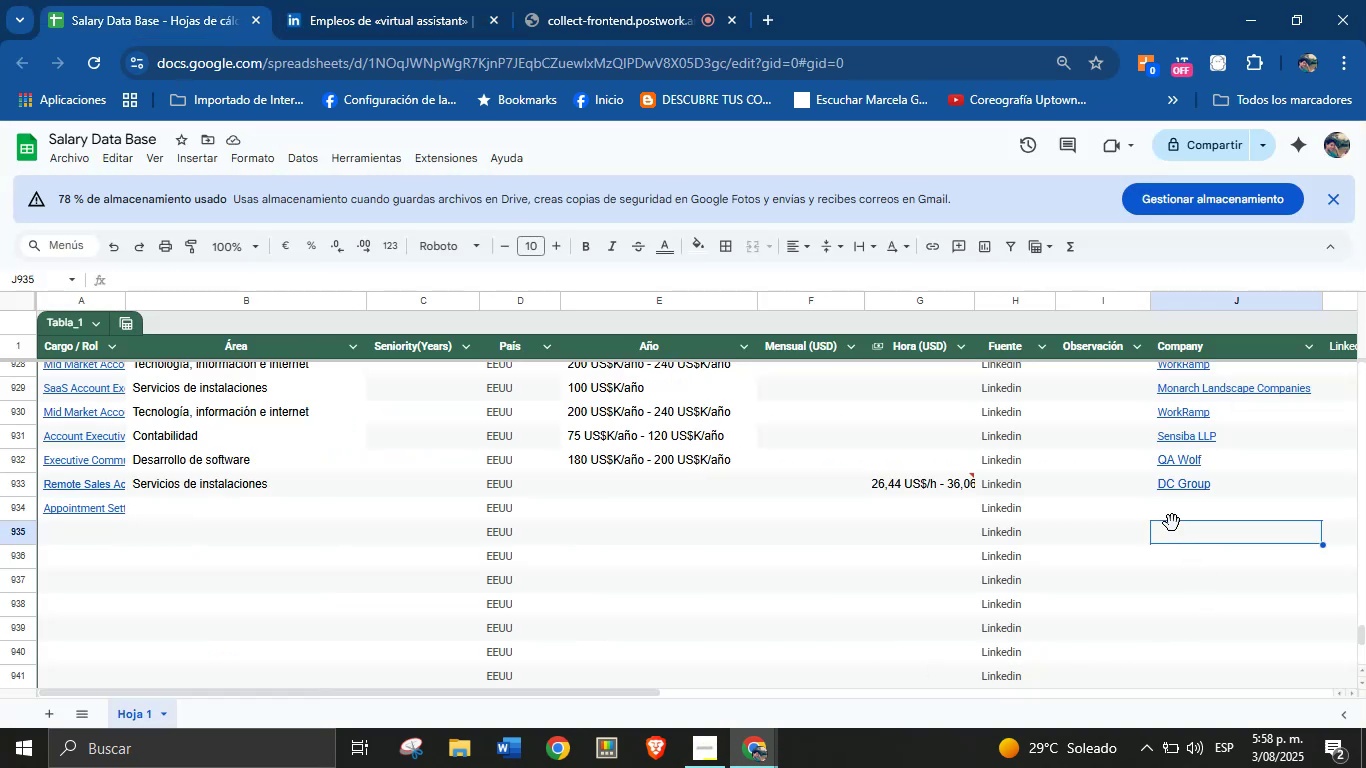 
left_click([1191, 510])
 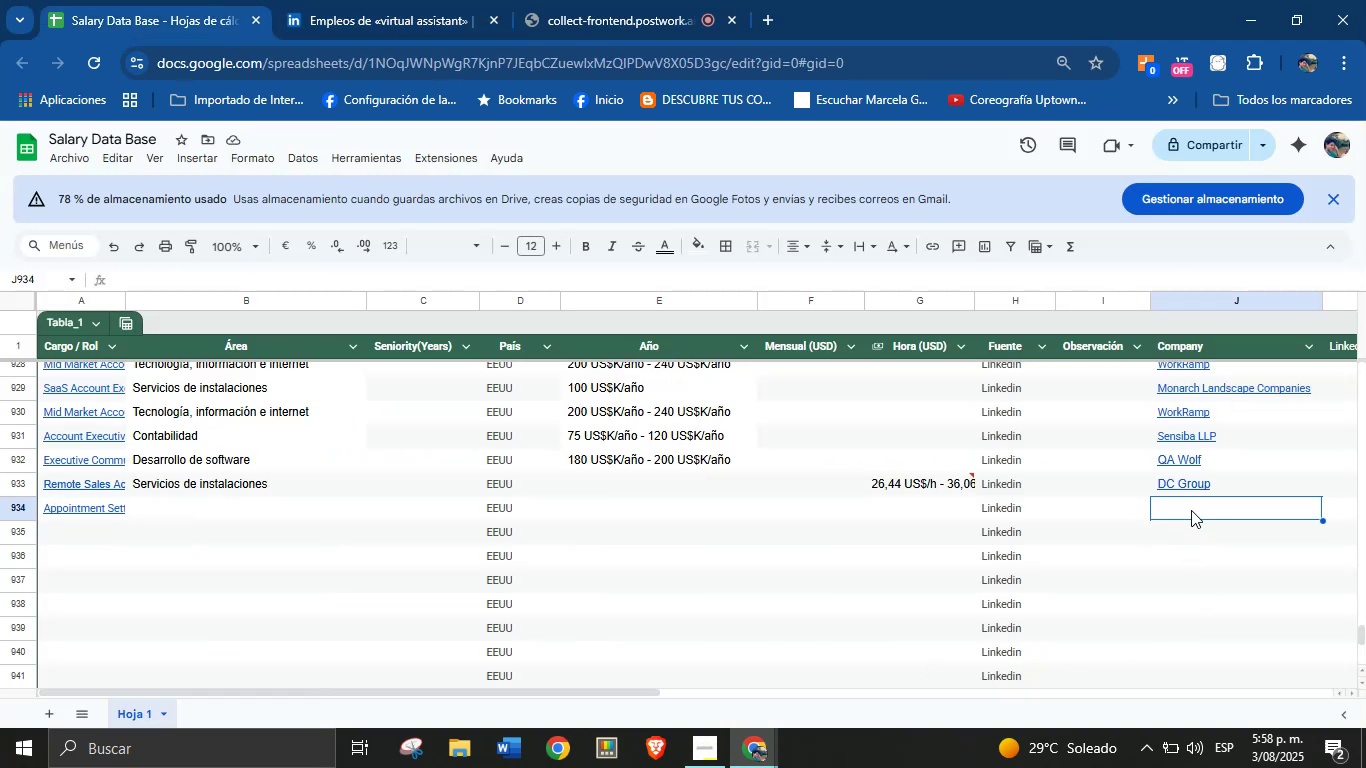 
key(Control+V)
 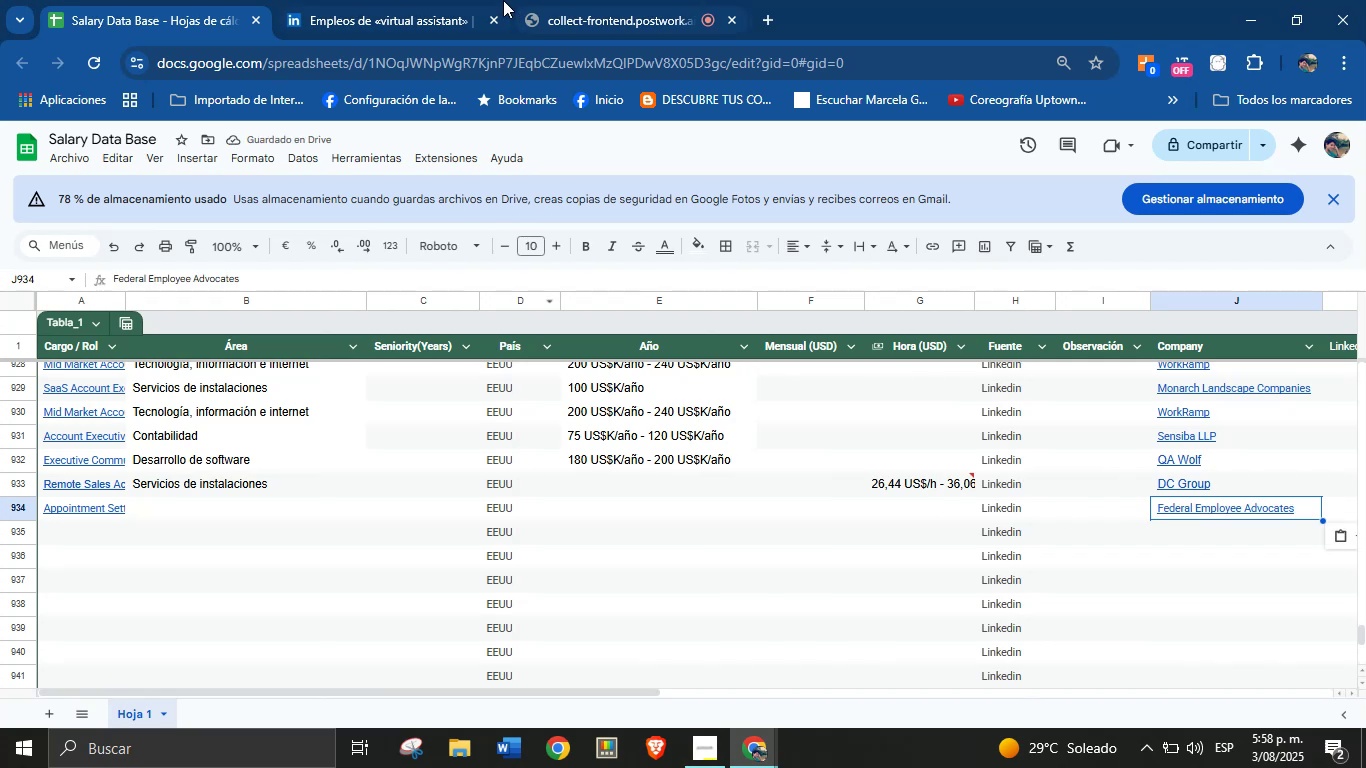 
left_click([436, 0])
 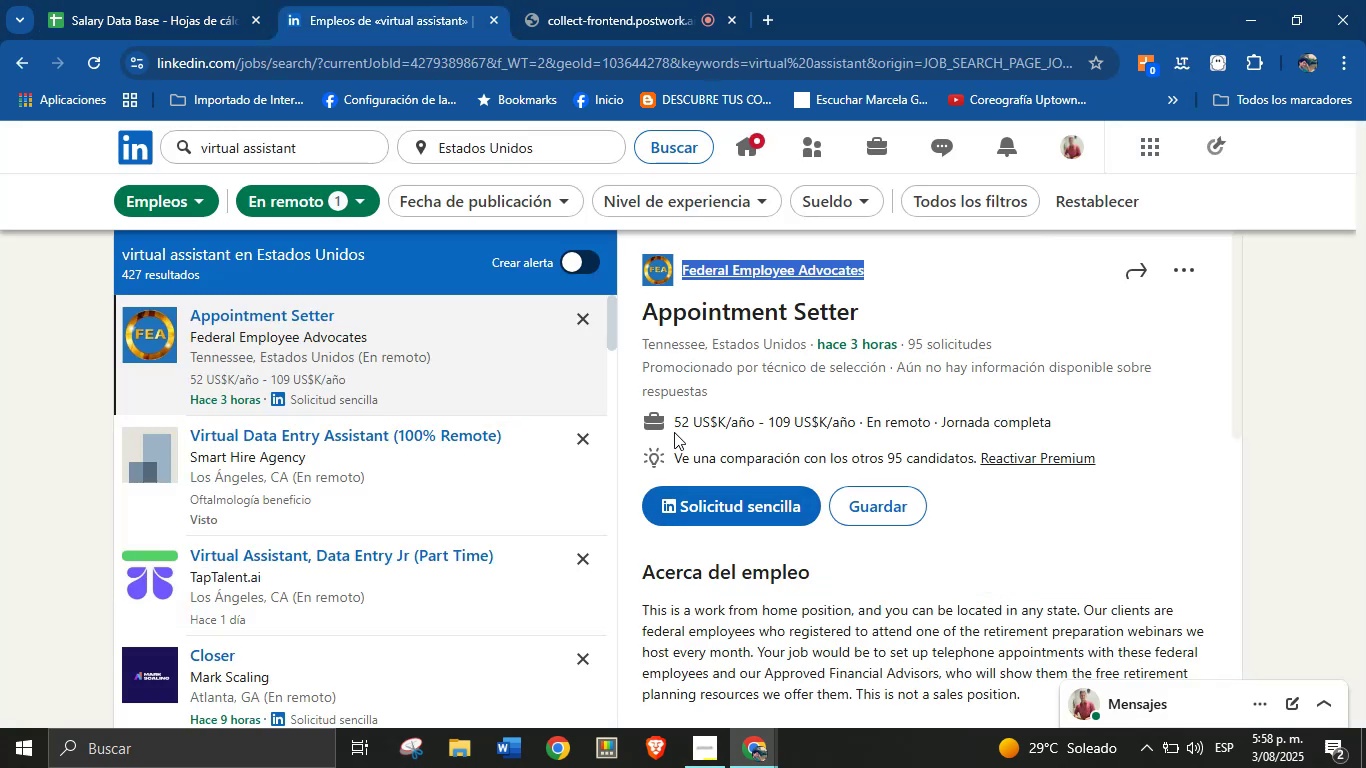 
left_click_drag(start_coordinate=[676, 426], to_coordinate=[855, 431])
 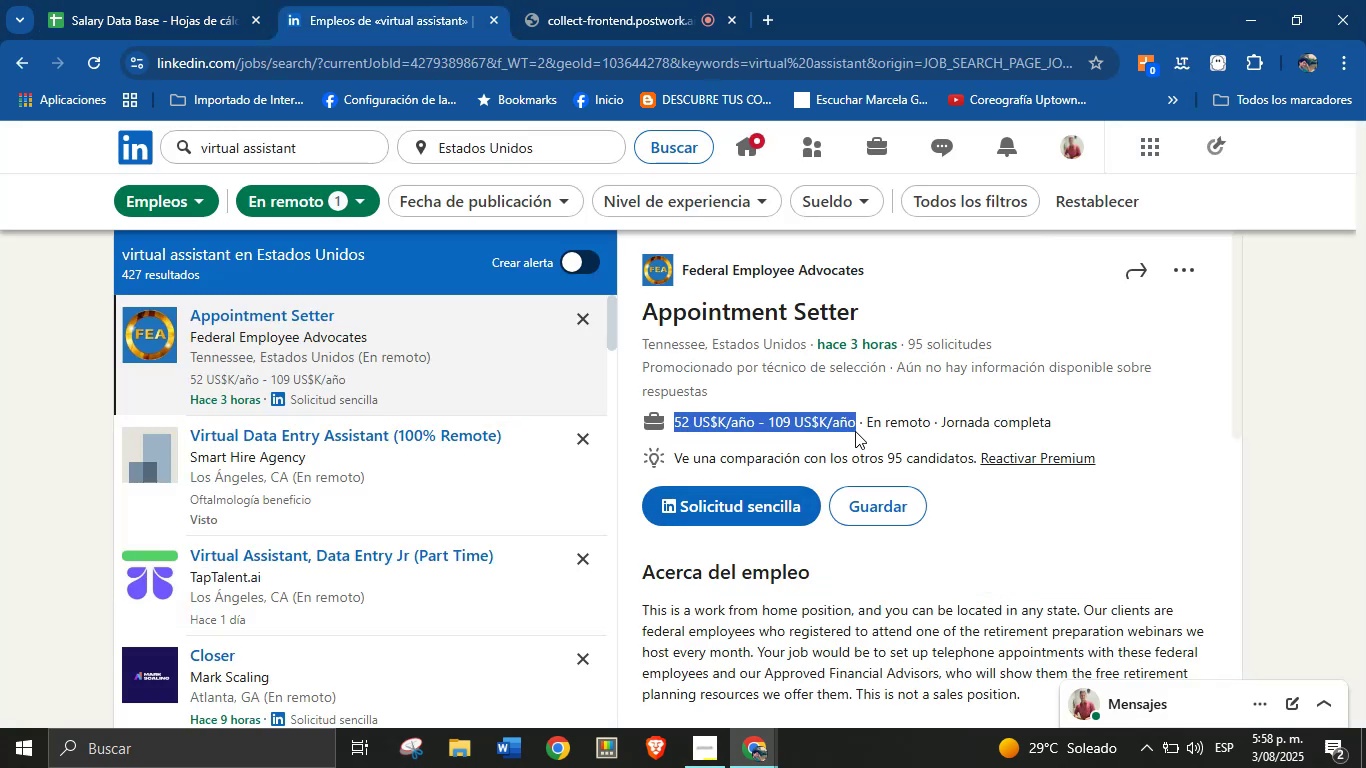 
key(Control+C)
 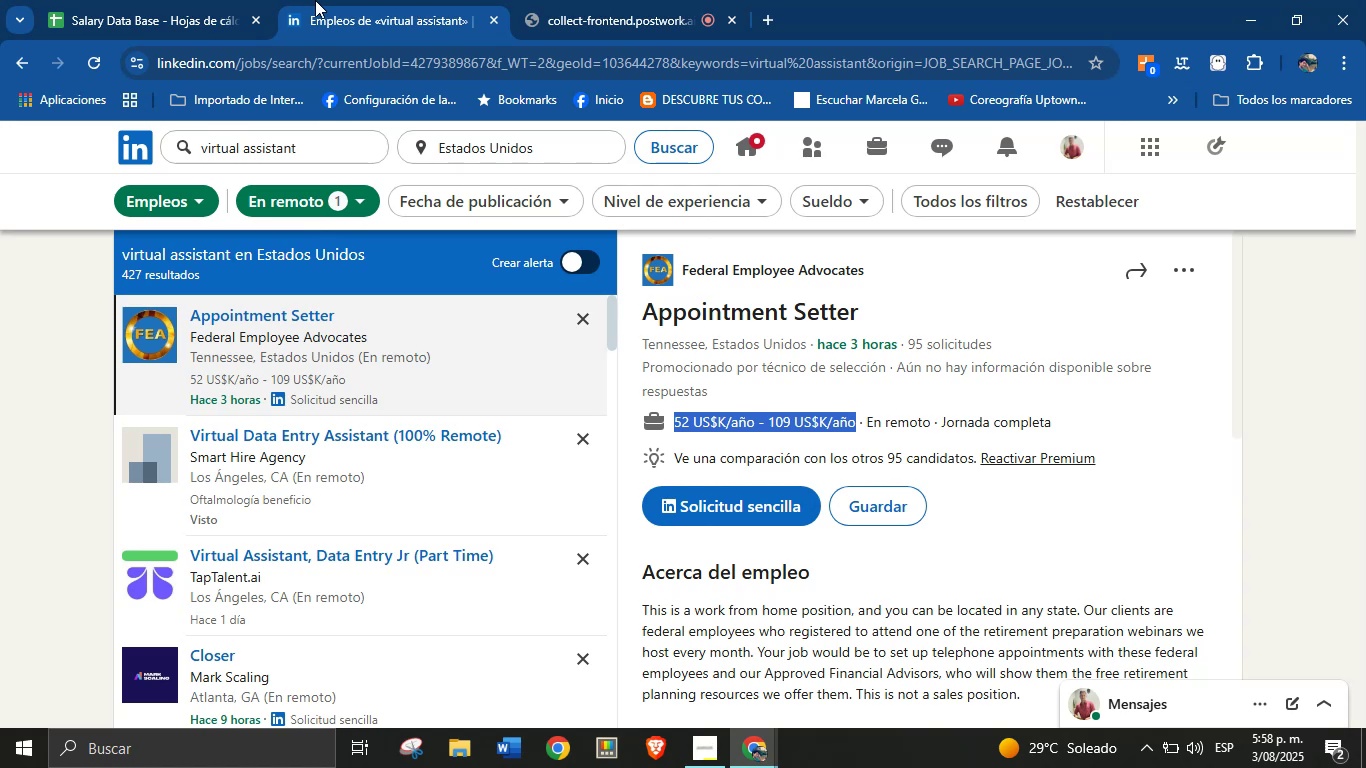 
left_click([260, 0])
 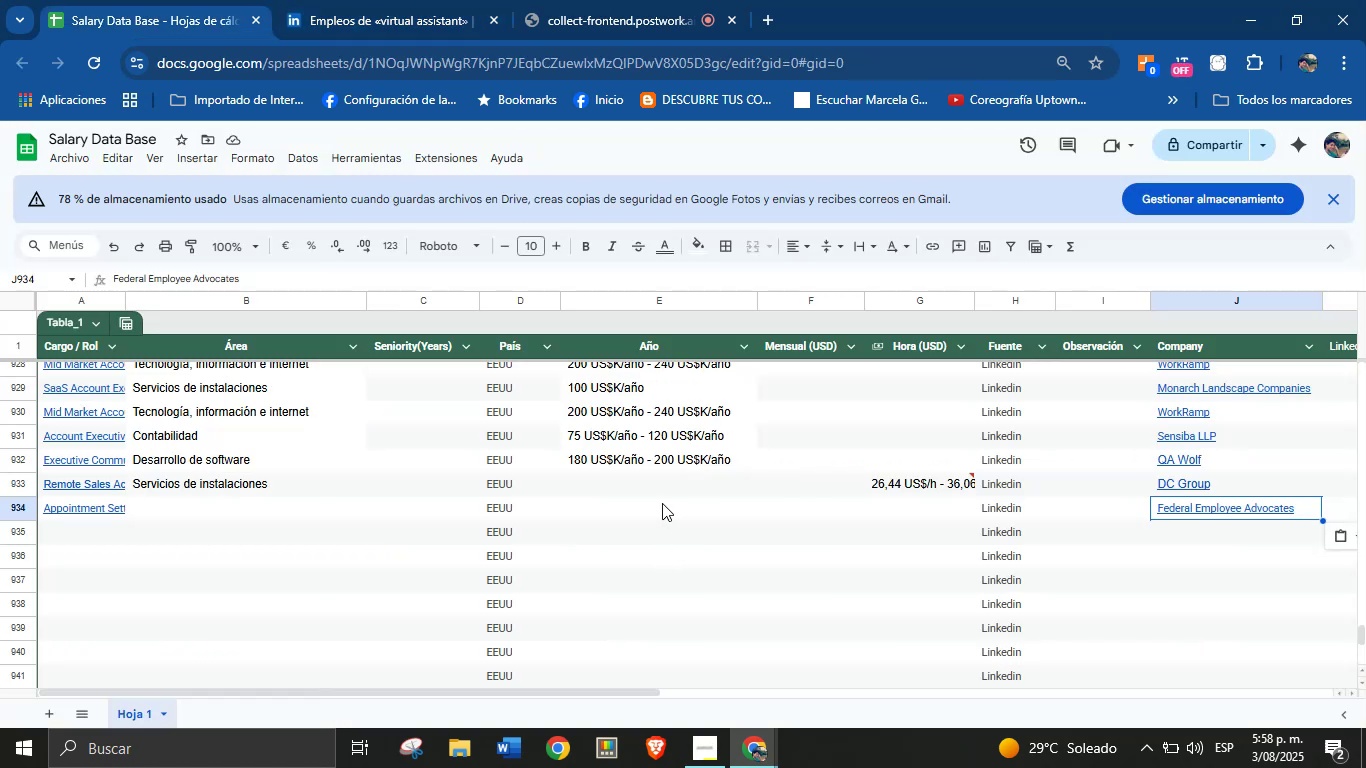 
key(Control+V)
 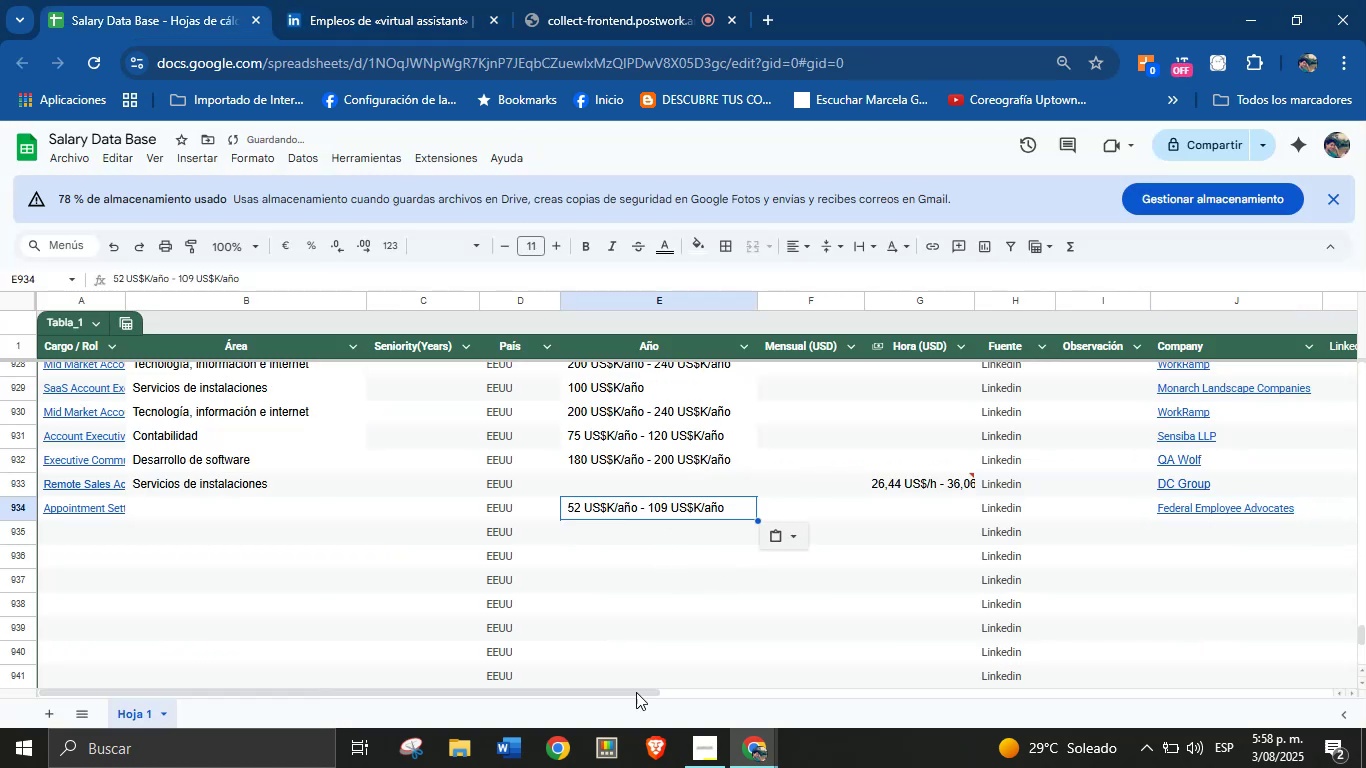 
left_click([423, 0])
 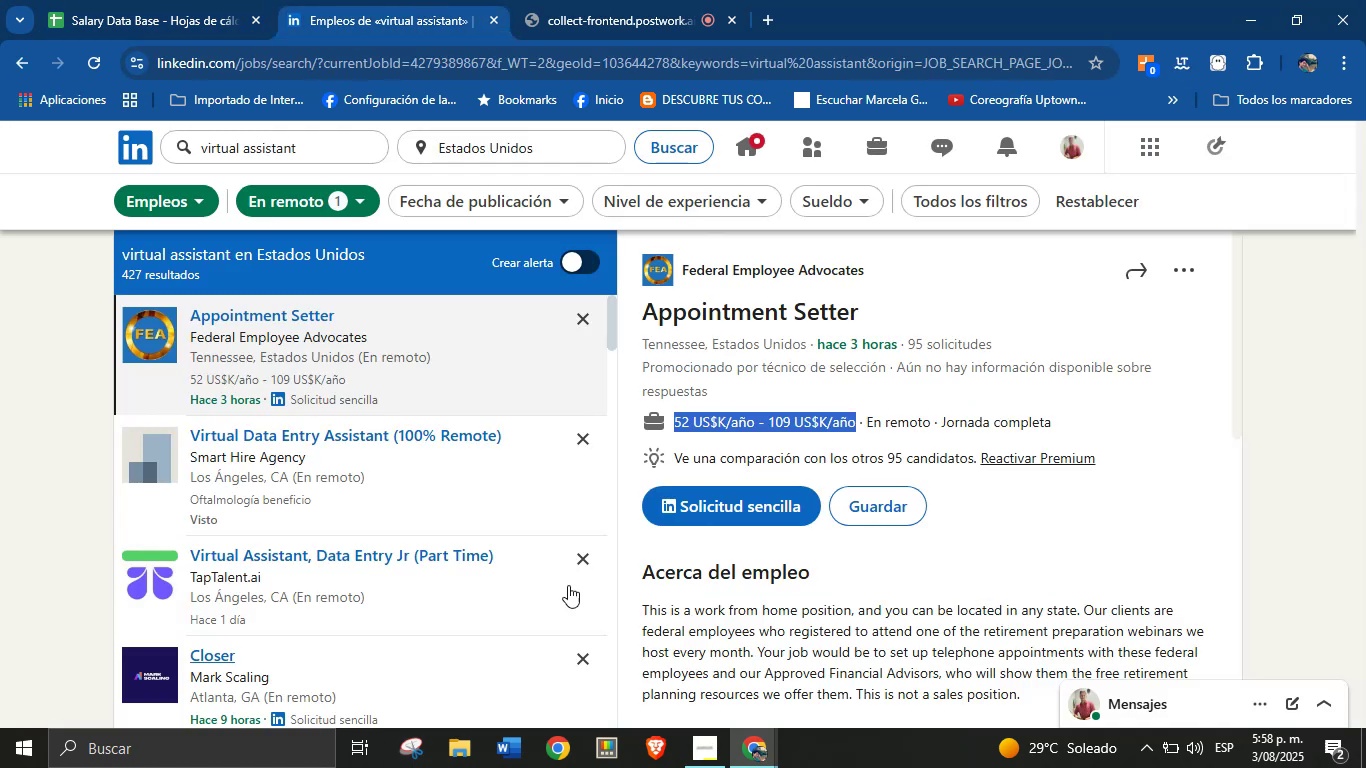 
scroll: coordinate [856, 491], scroll_direction: down, amount: 18.0
 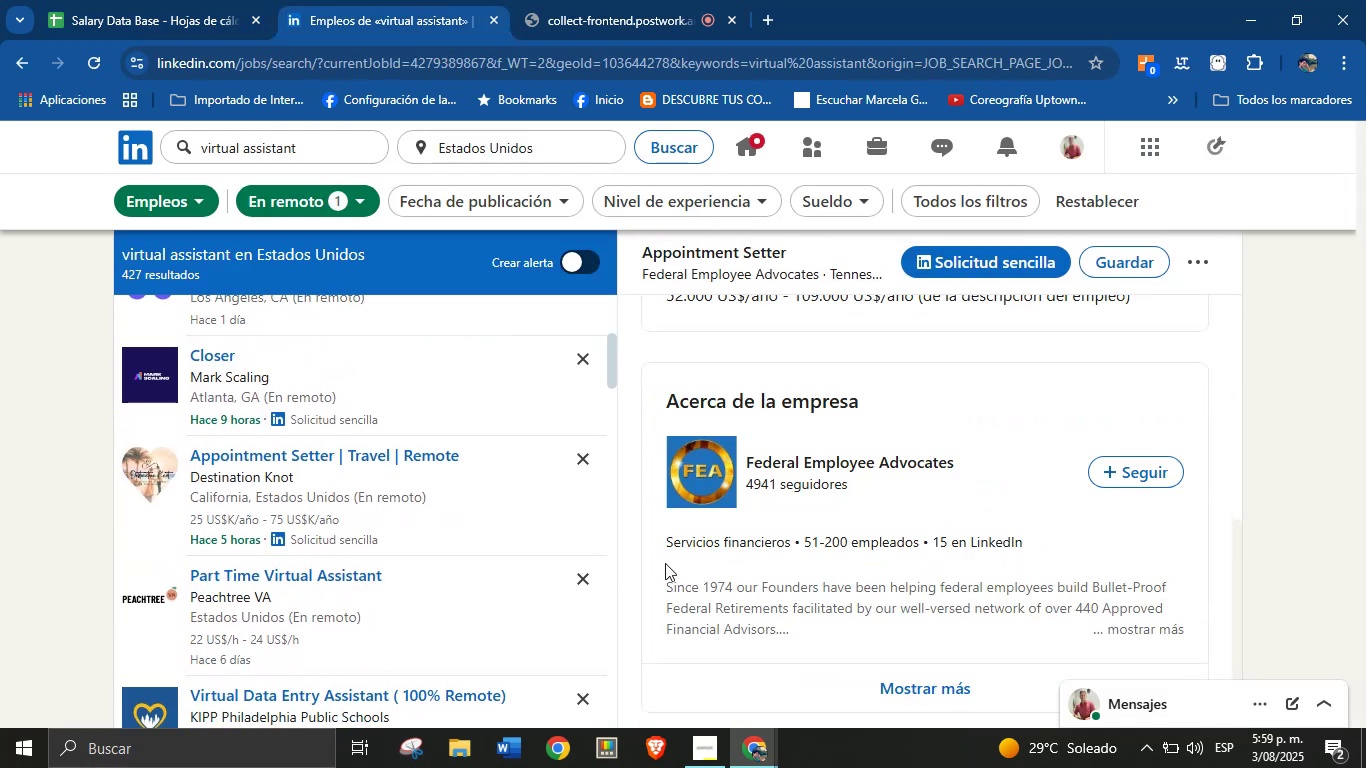 
left_click_drag(start_coordinate=[651, 541], to_coordinate=[797, 550])
 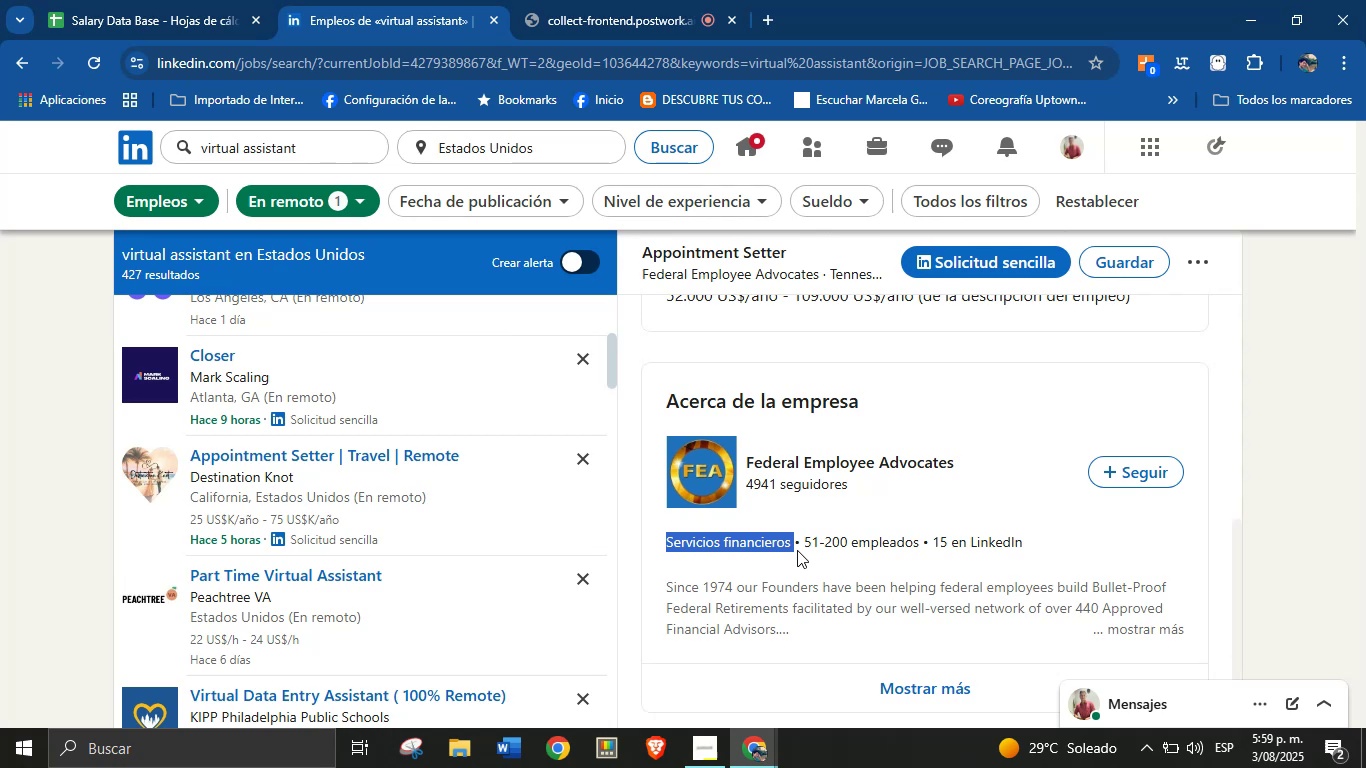 
key(Control+C)
 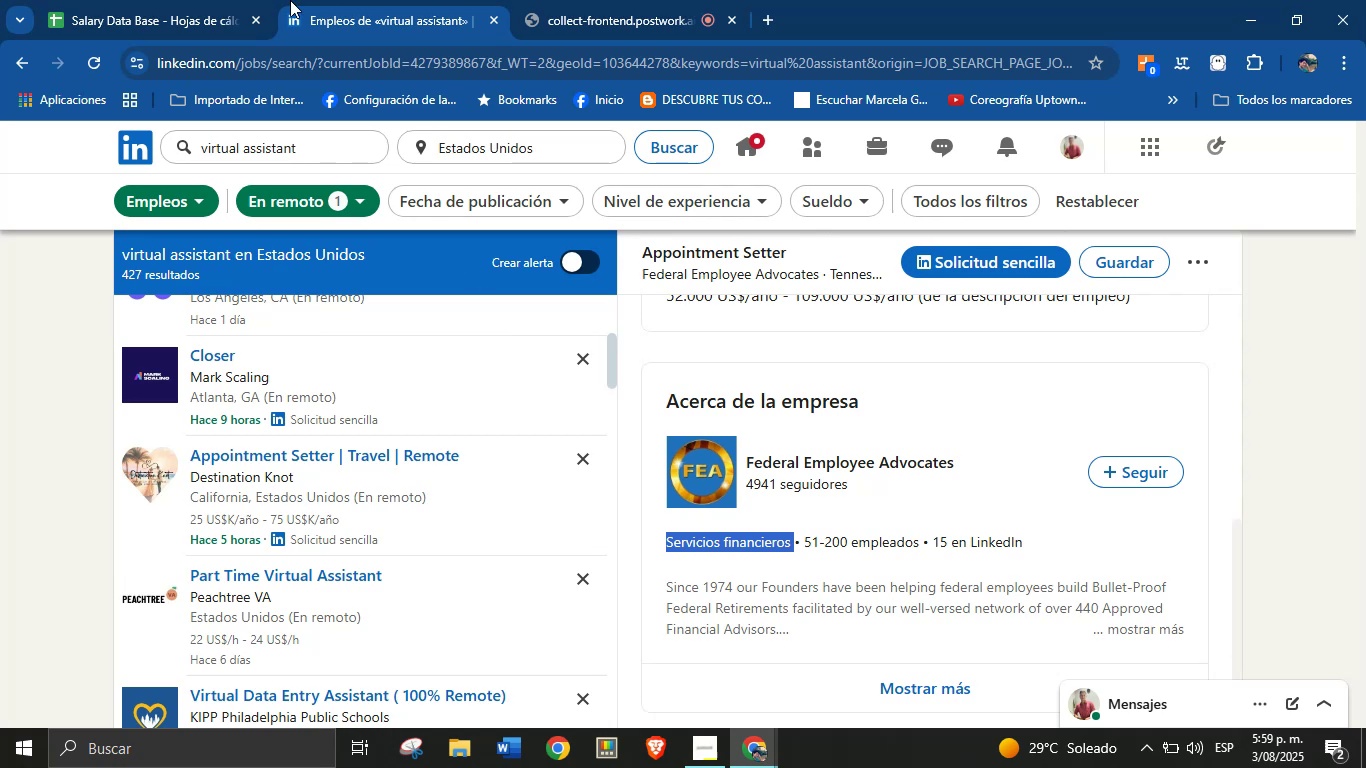 
left_click([219, 0])
 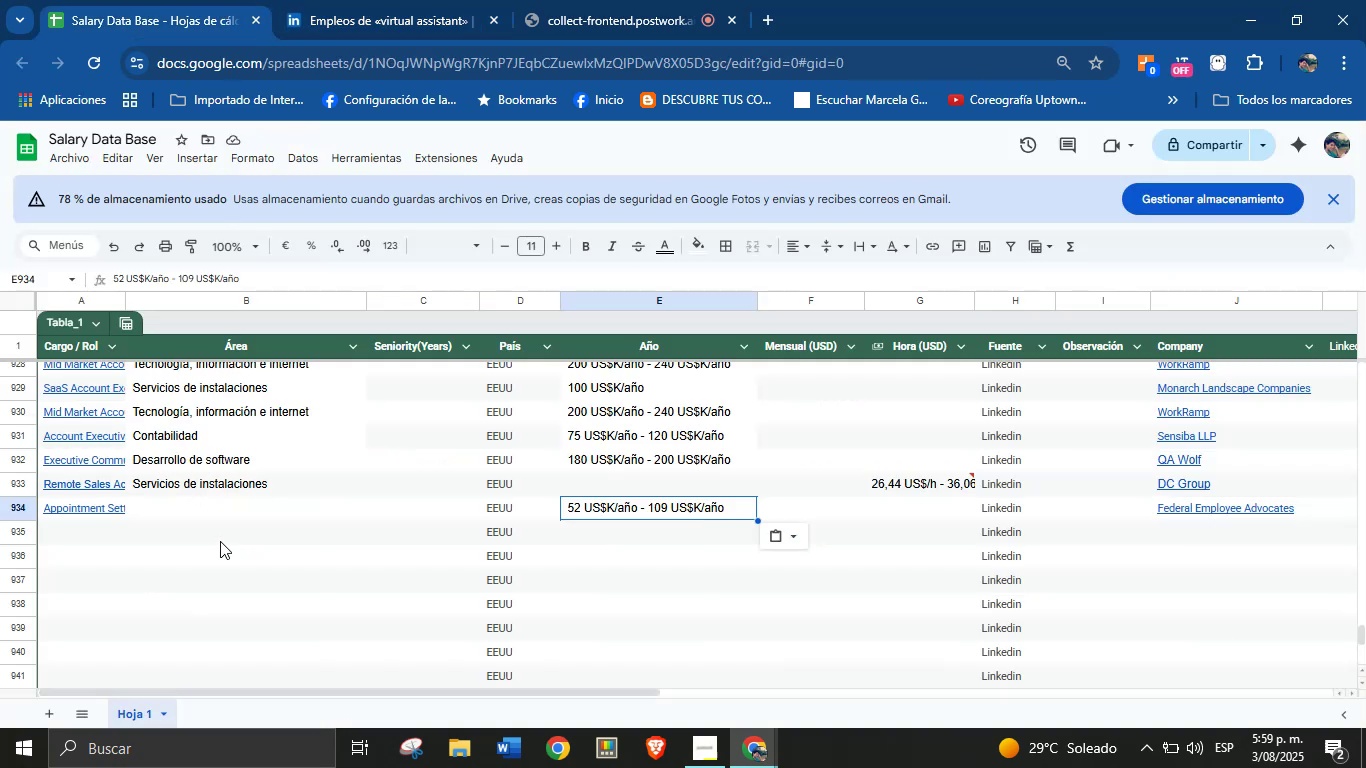 
hold_key(key=ControlLeft, duration=0.55)
 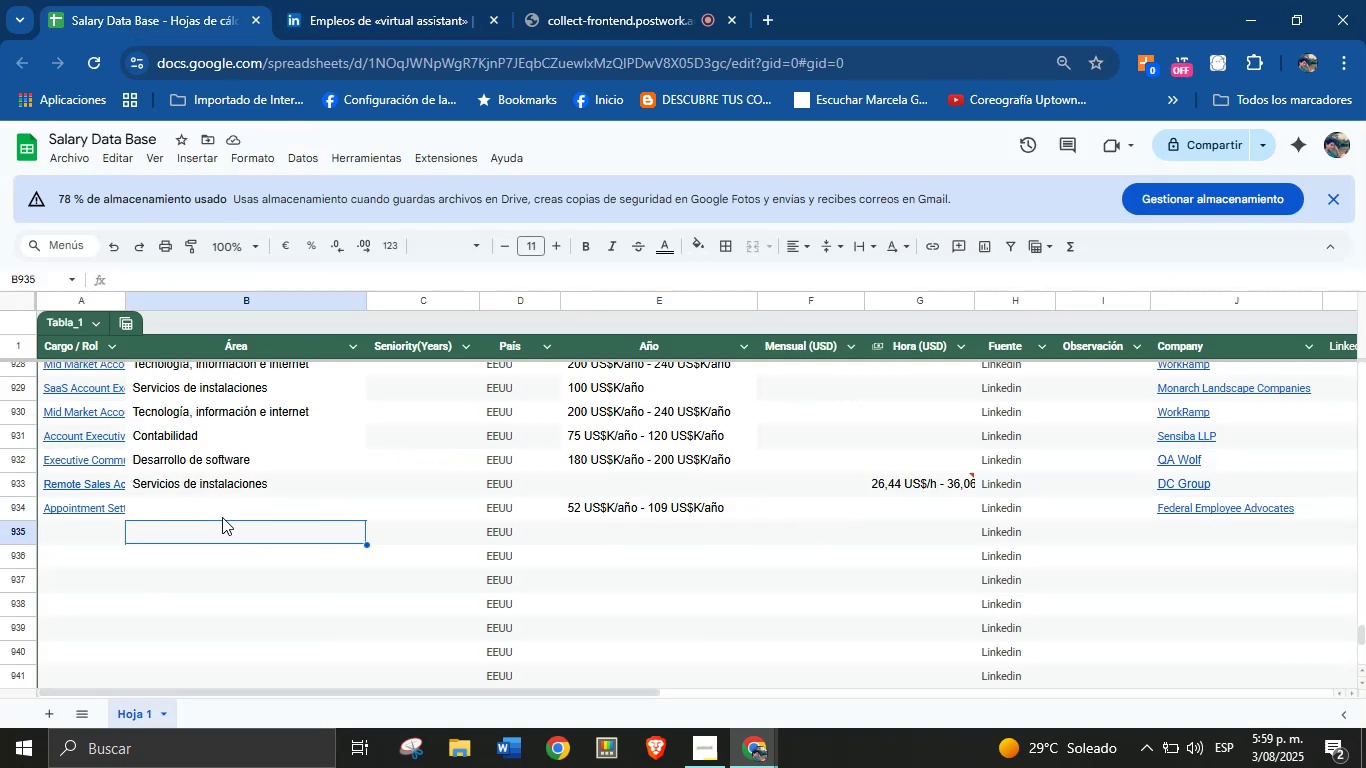 
left_click([222, 516])
 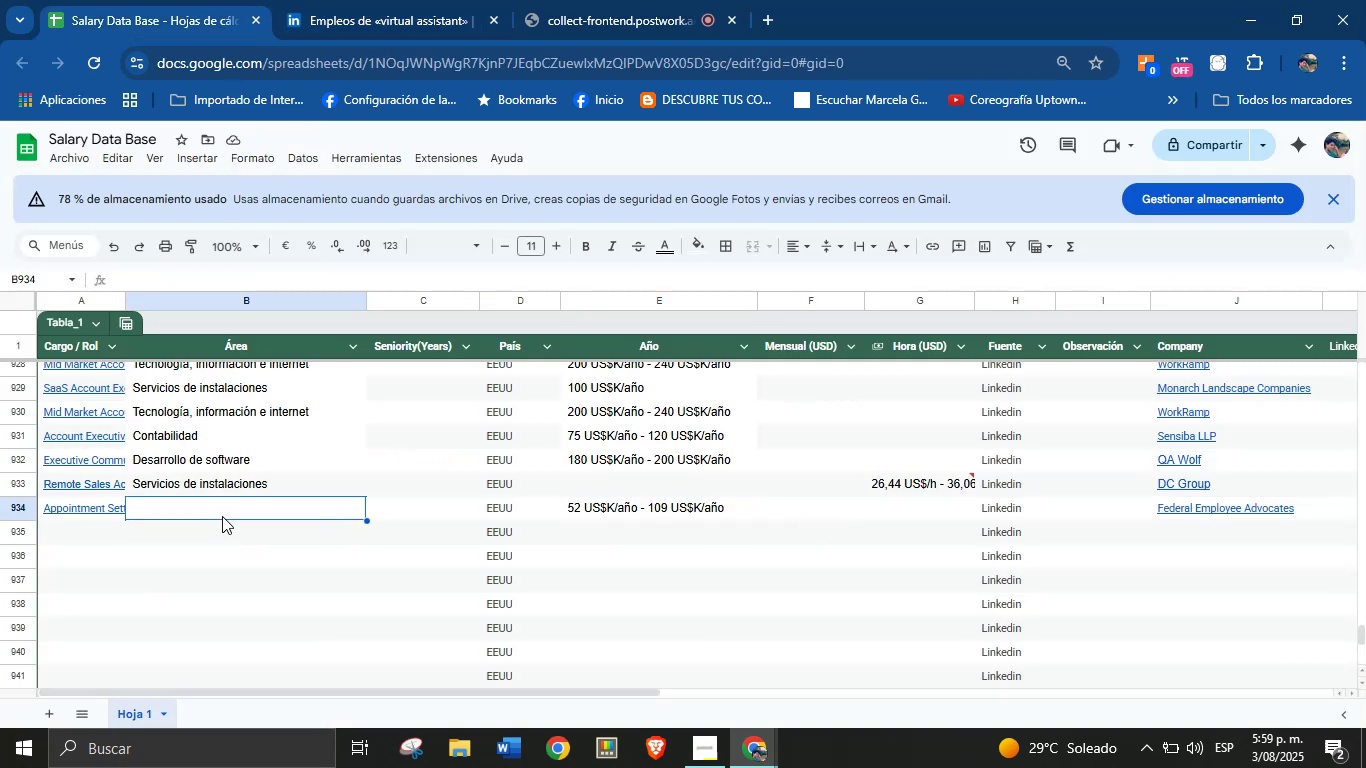 
key(Control+V)
 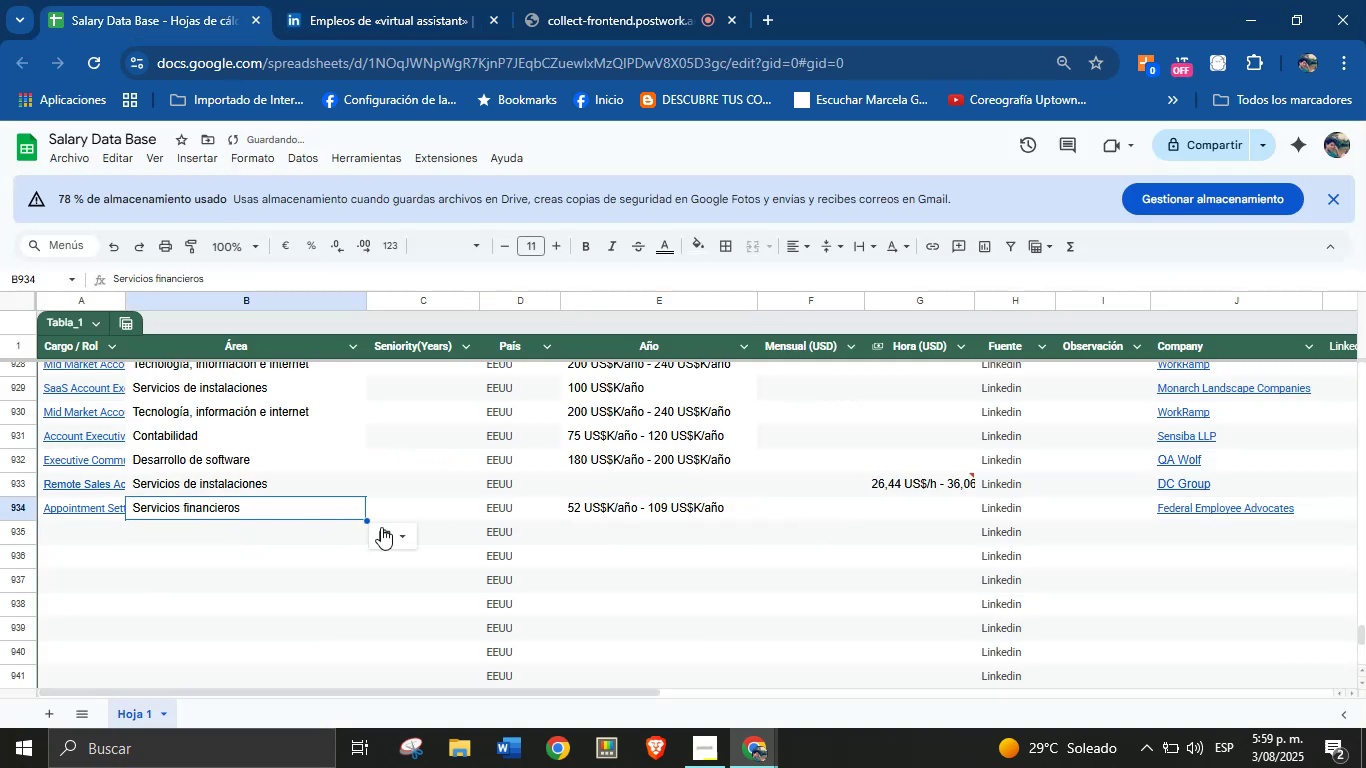 
left_click([86, 544])
 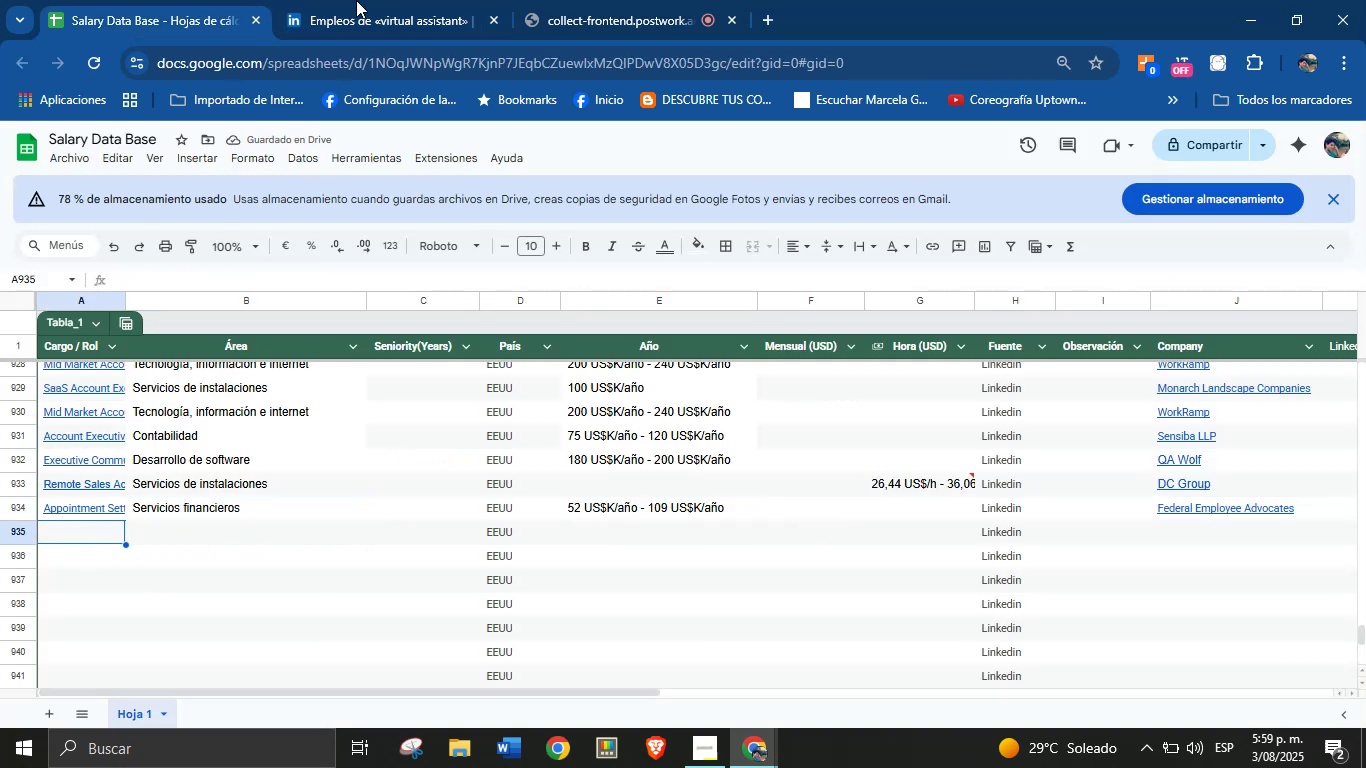 
left_click([394, 0])
 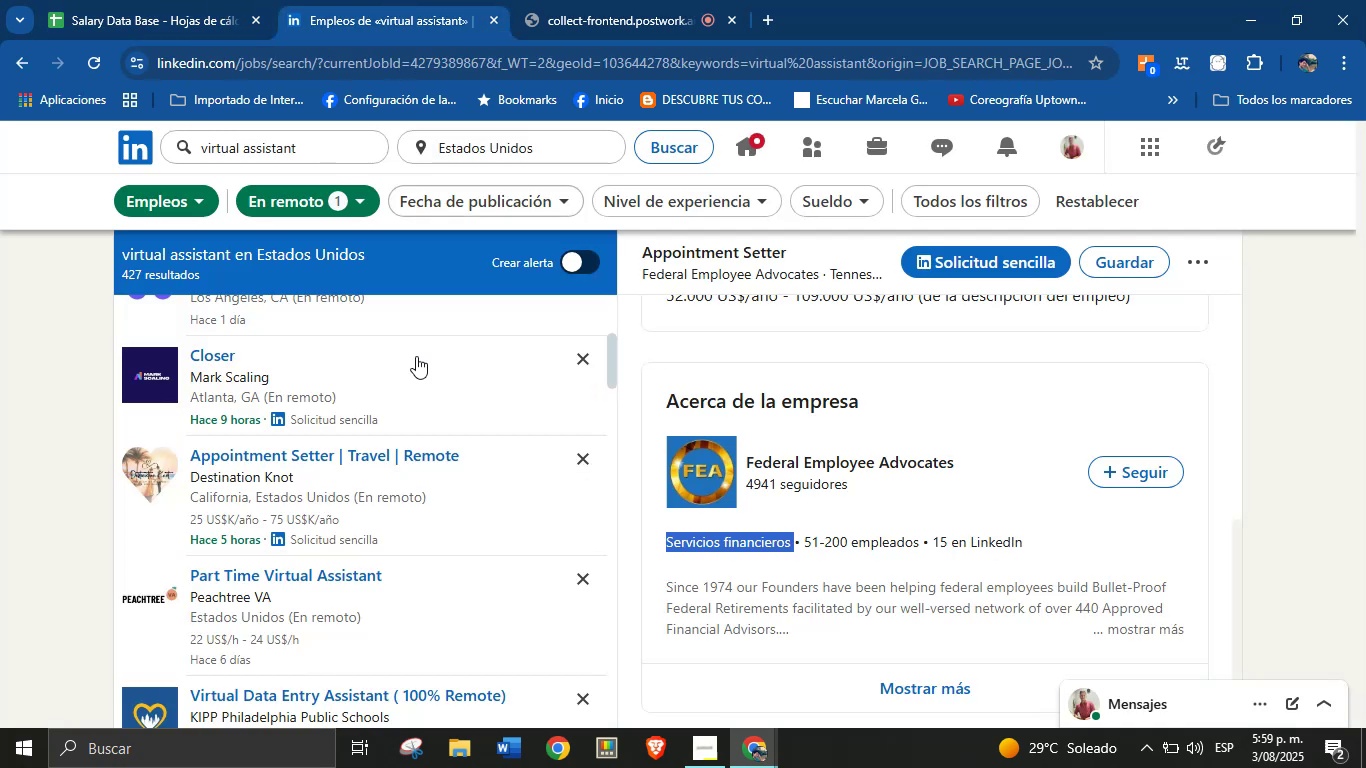 
scroll: coordinate [374, 441], scroll_direction: up, amount: 2.0
 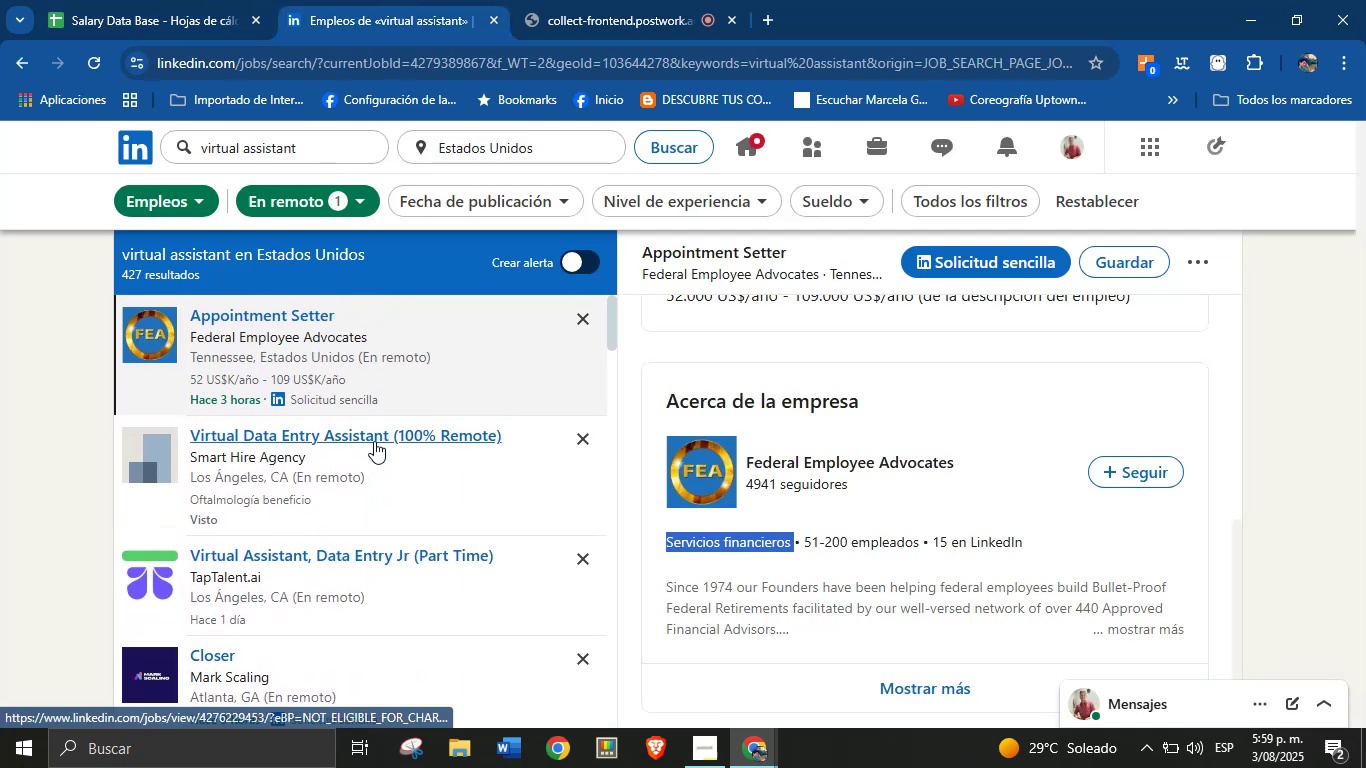 
scroll: coordinate [352, 465], scroll_direction: down, amount: 1.0
 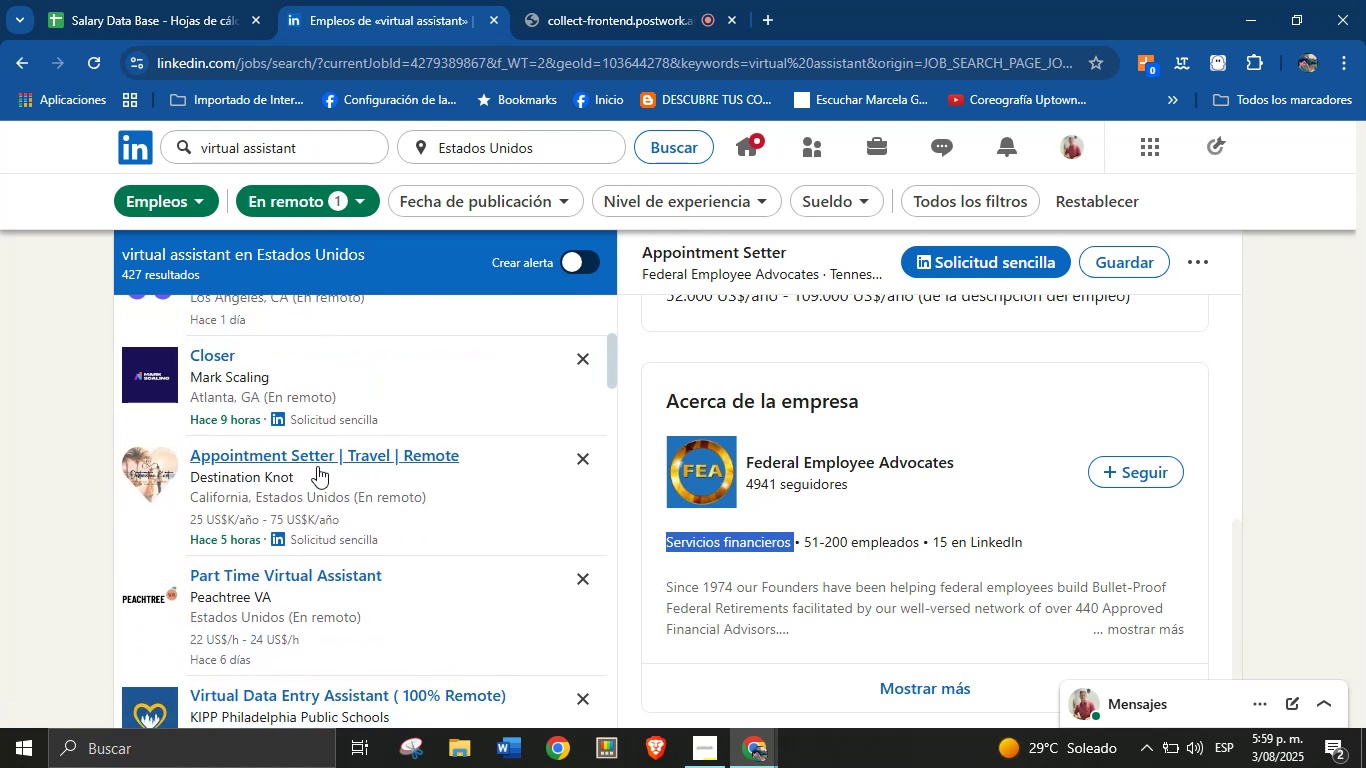 
left_click([290, 465])
 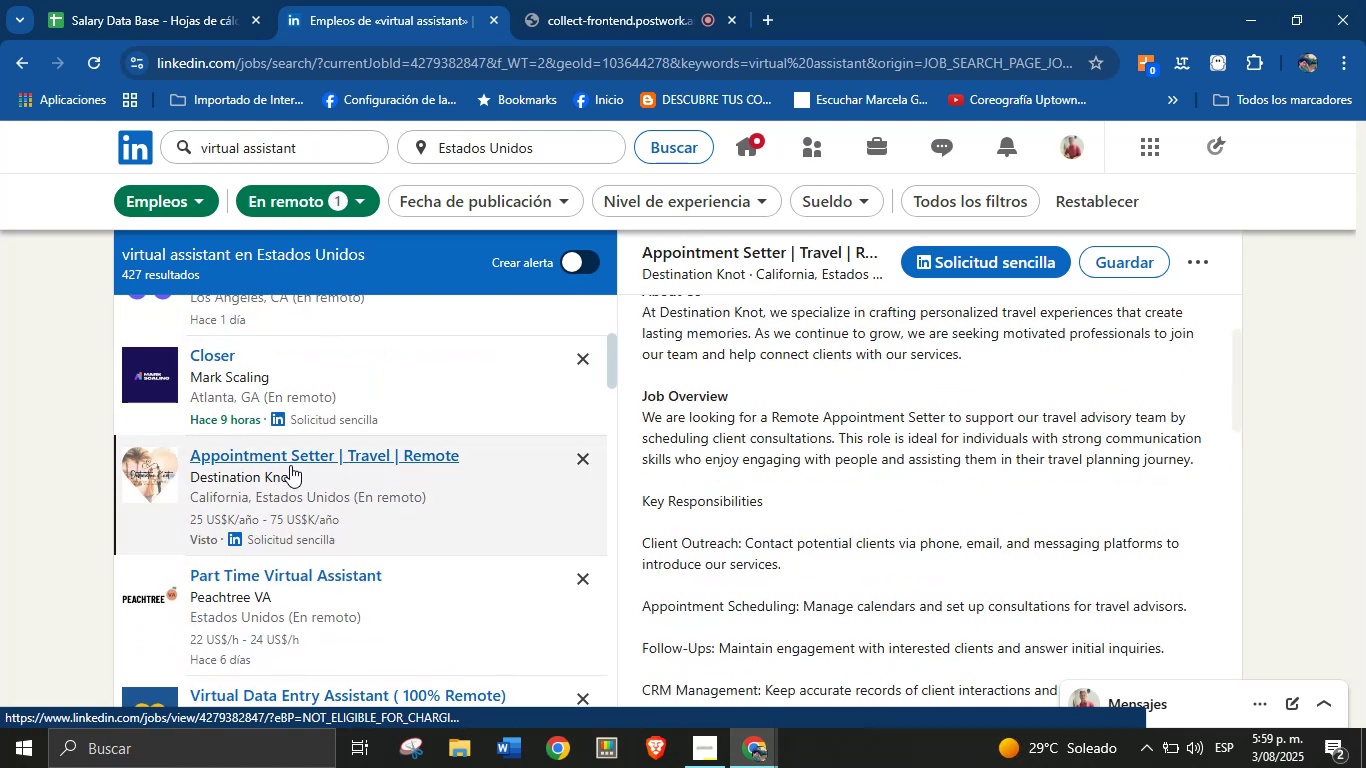 
scroll: coordinate [801, 477], scroll_direction: up, amount: 5.0
 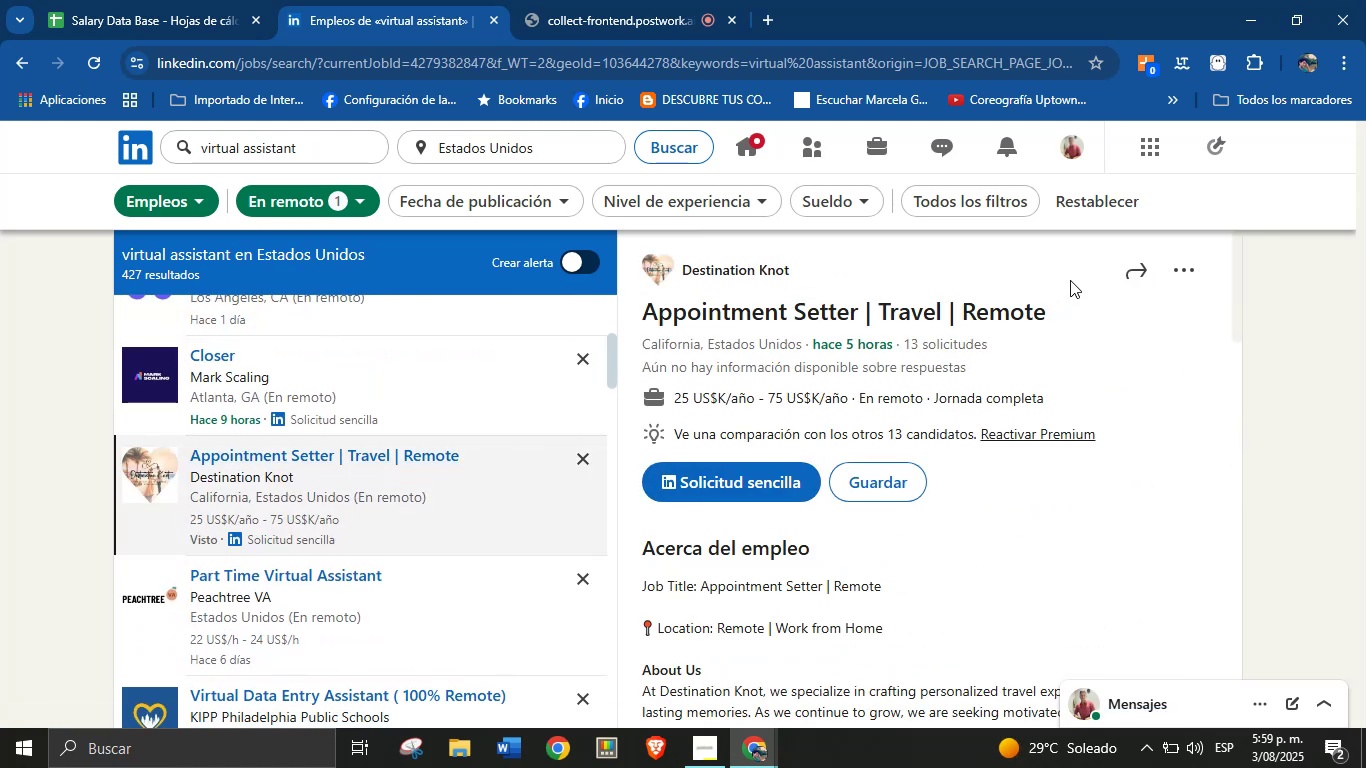 
left_click_drag(start_coordinate=[1050, 311], to_coordinate=[646, 313])
 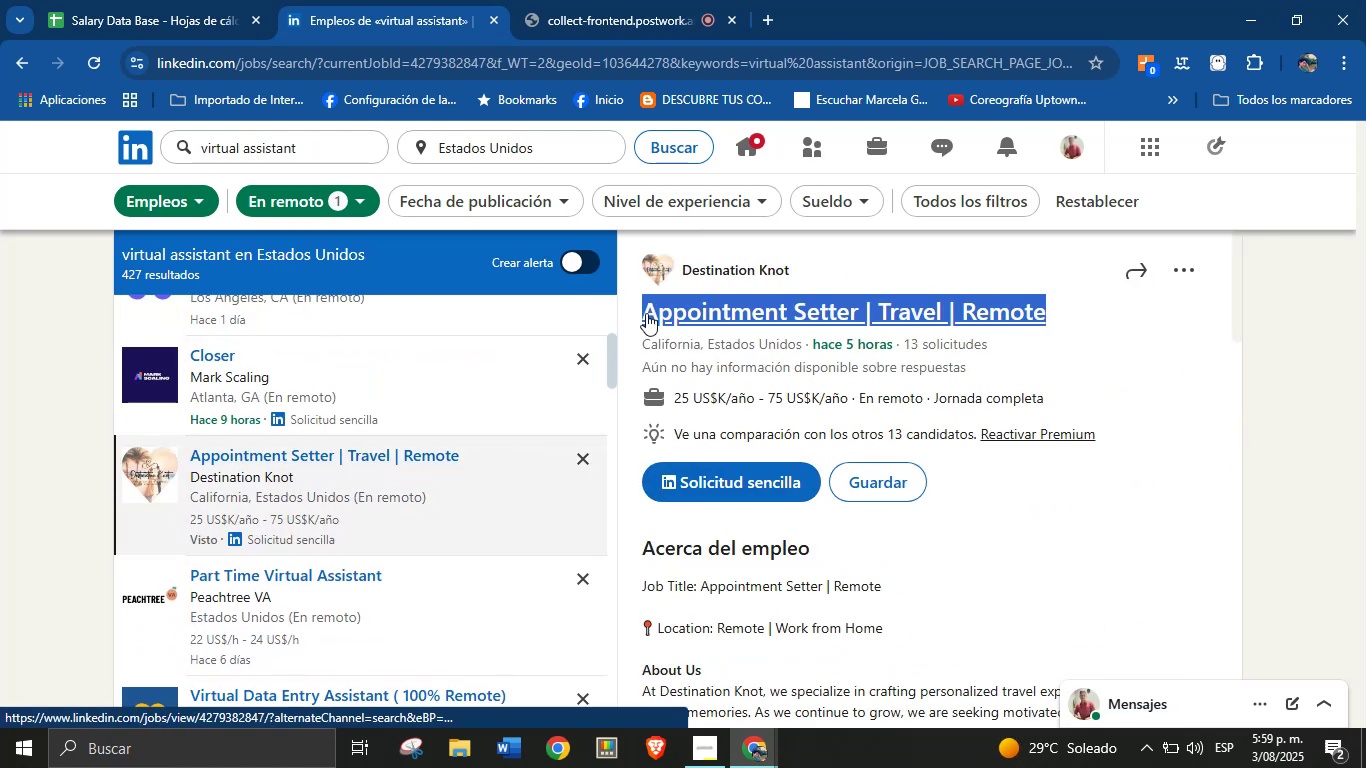 
key(Control+C)
 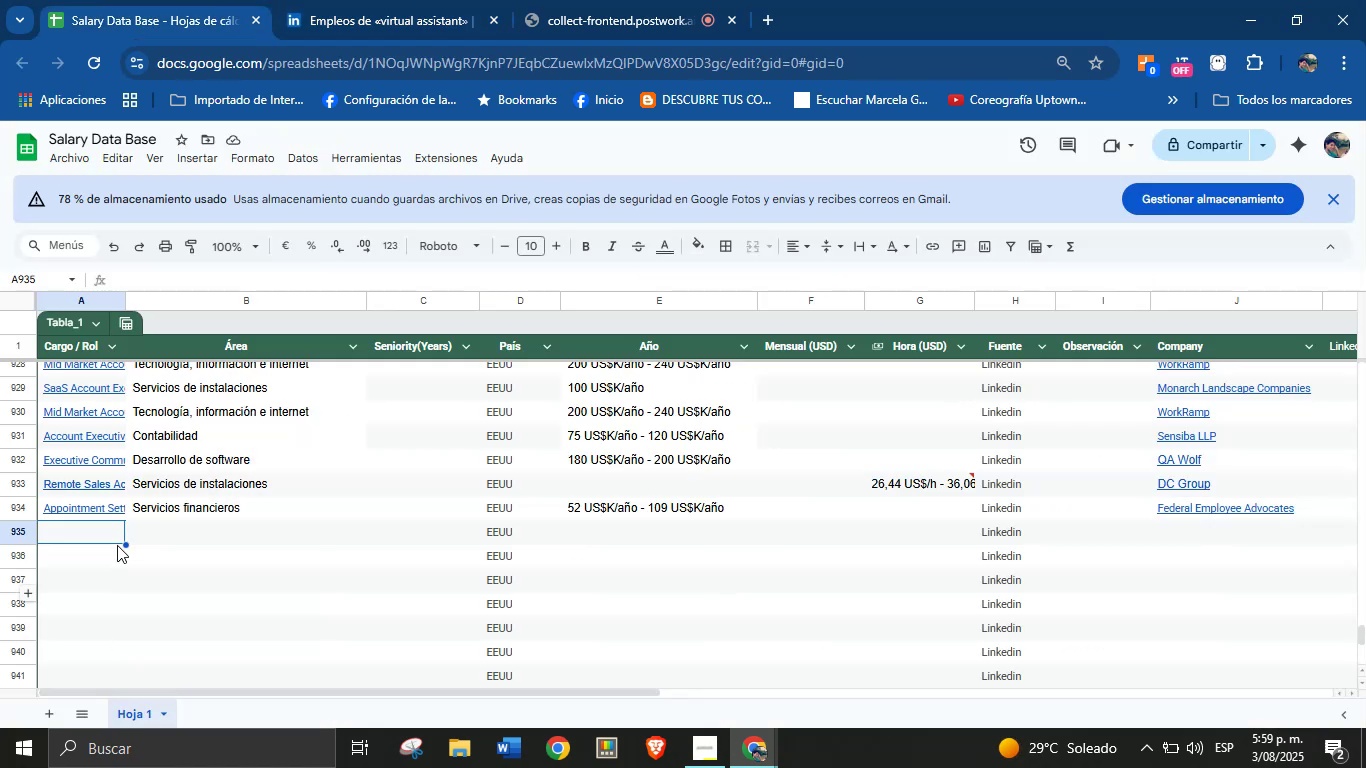 
left_click([111, 530])
 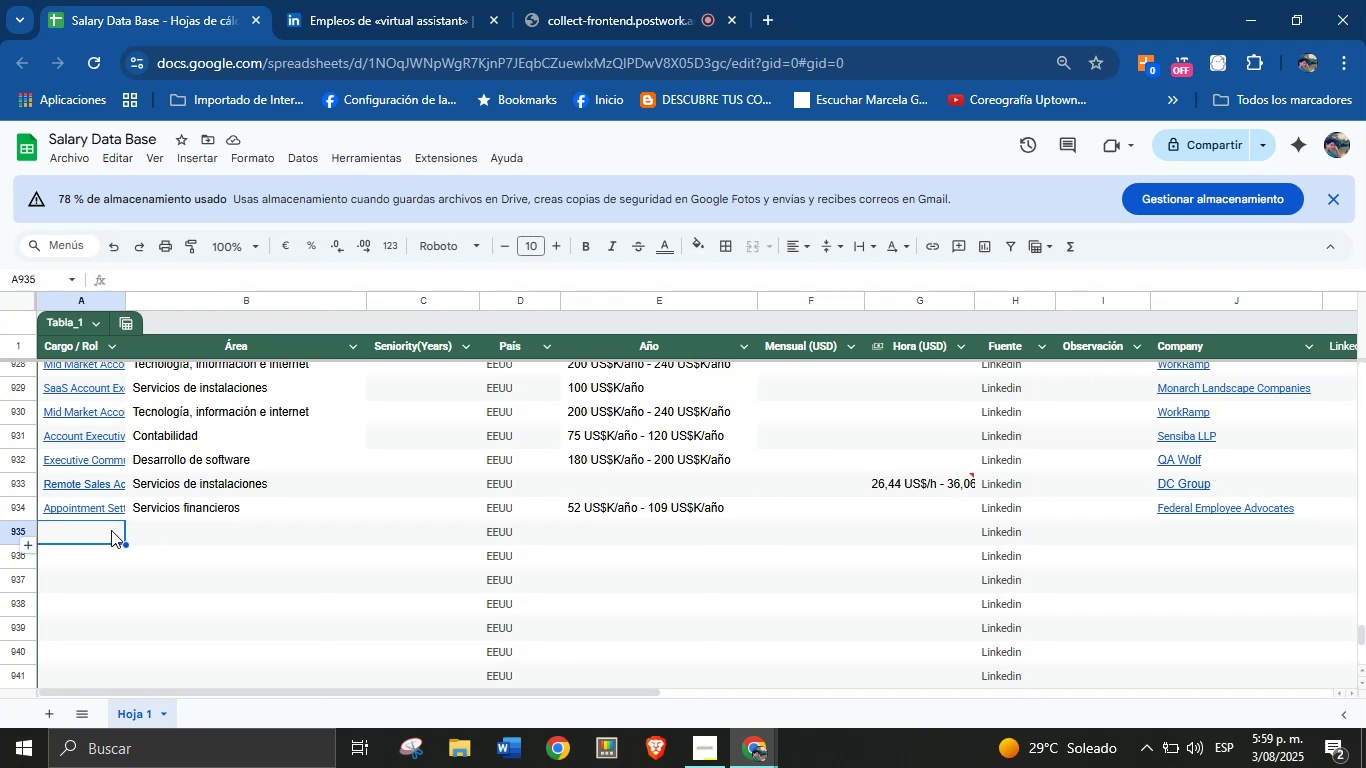 
key(Control+V)
 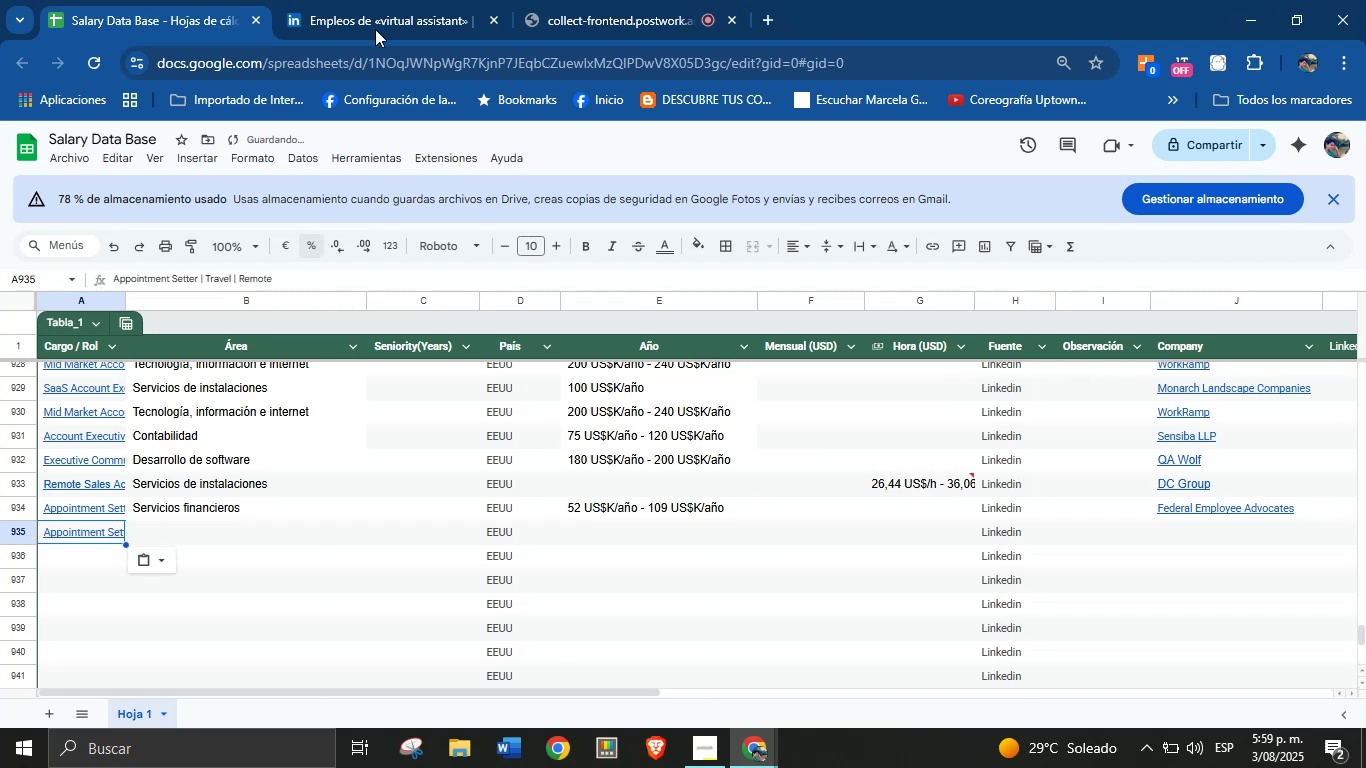 
left_click([383, 0])
 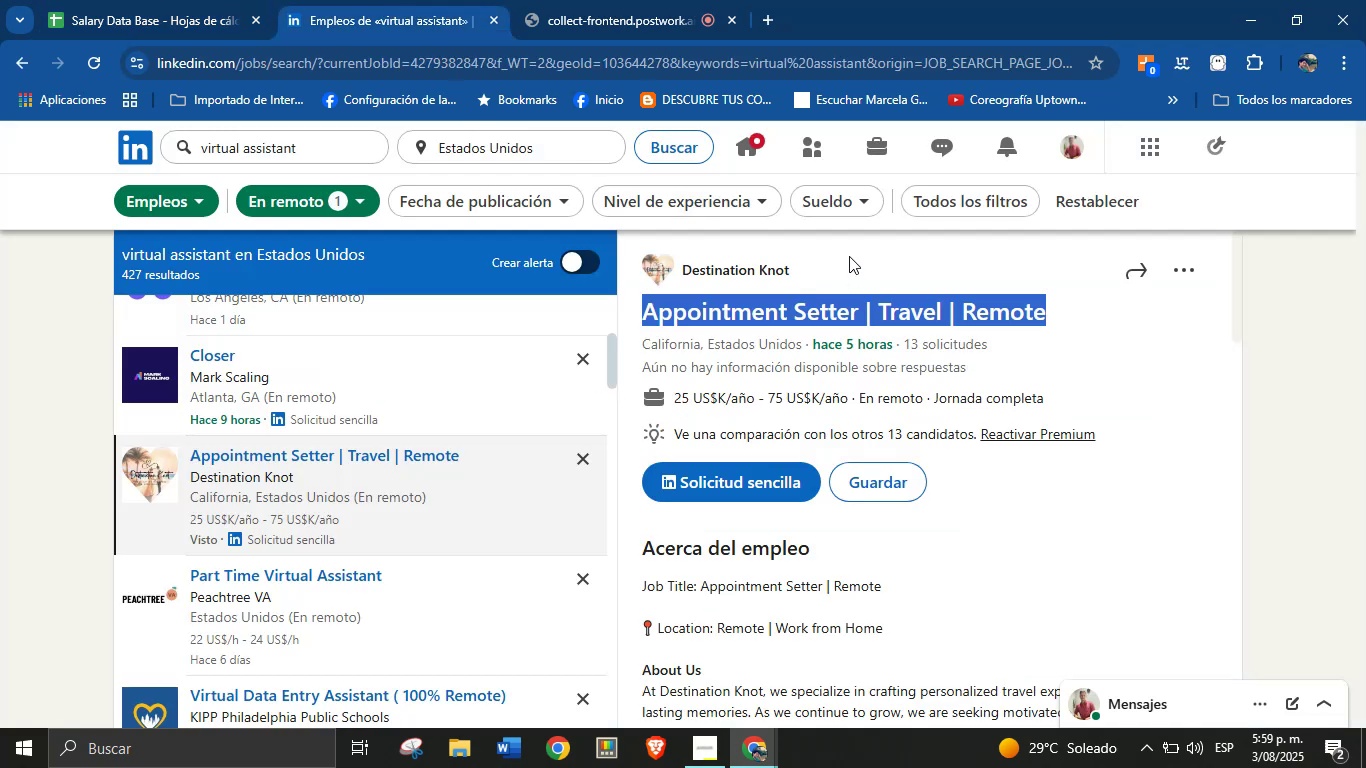 
left_click_drag(start_coordinate=[830, 270], to_coordinate=[683, 269])
 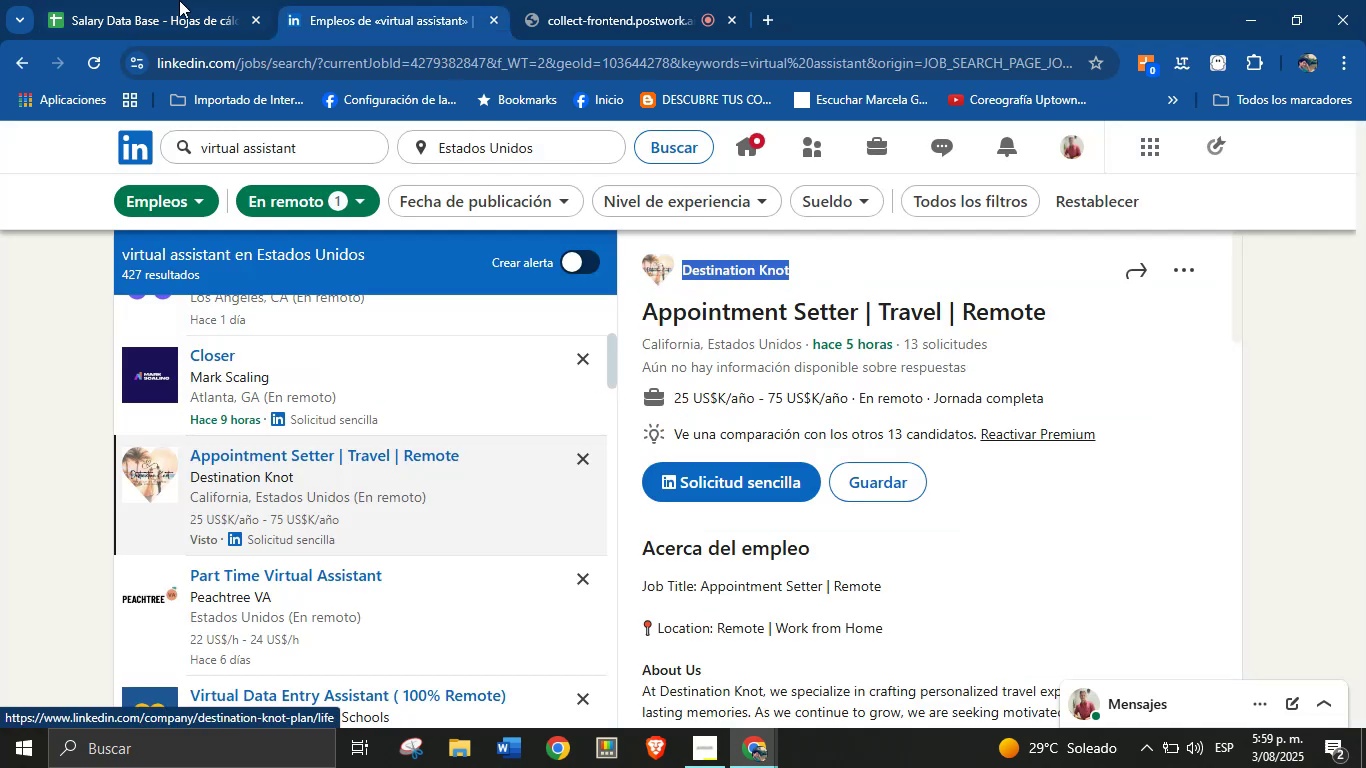 
key(Control+C)
 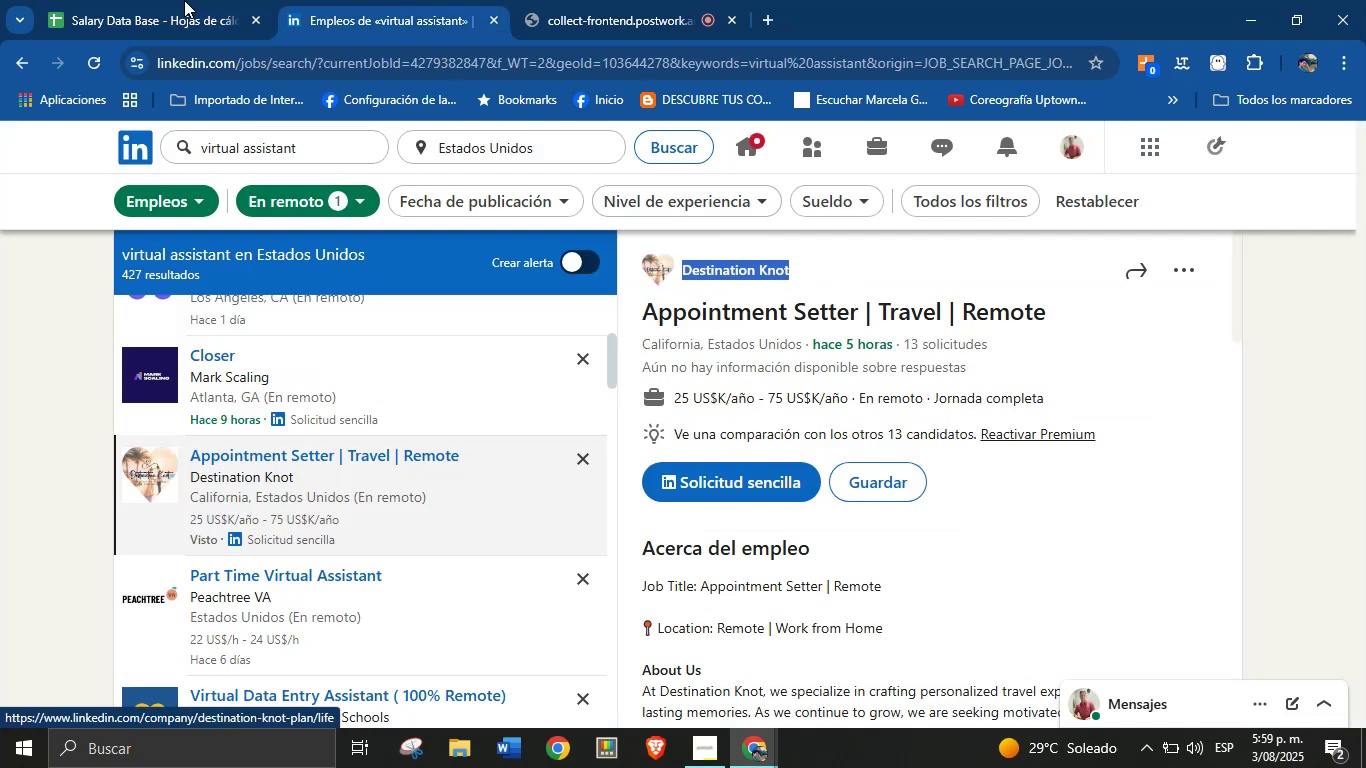 
left_click([167, 0])
 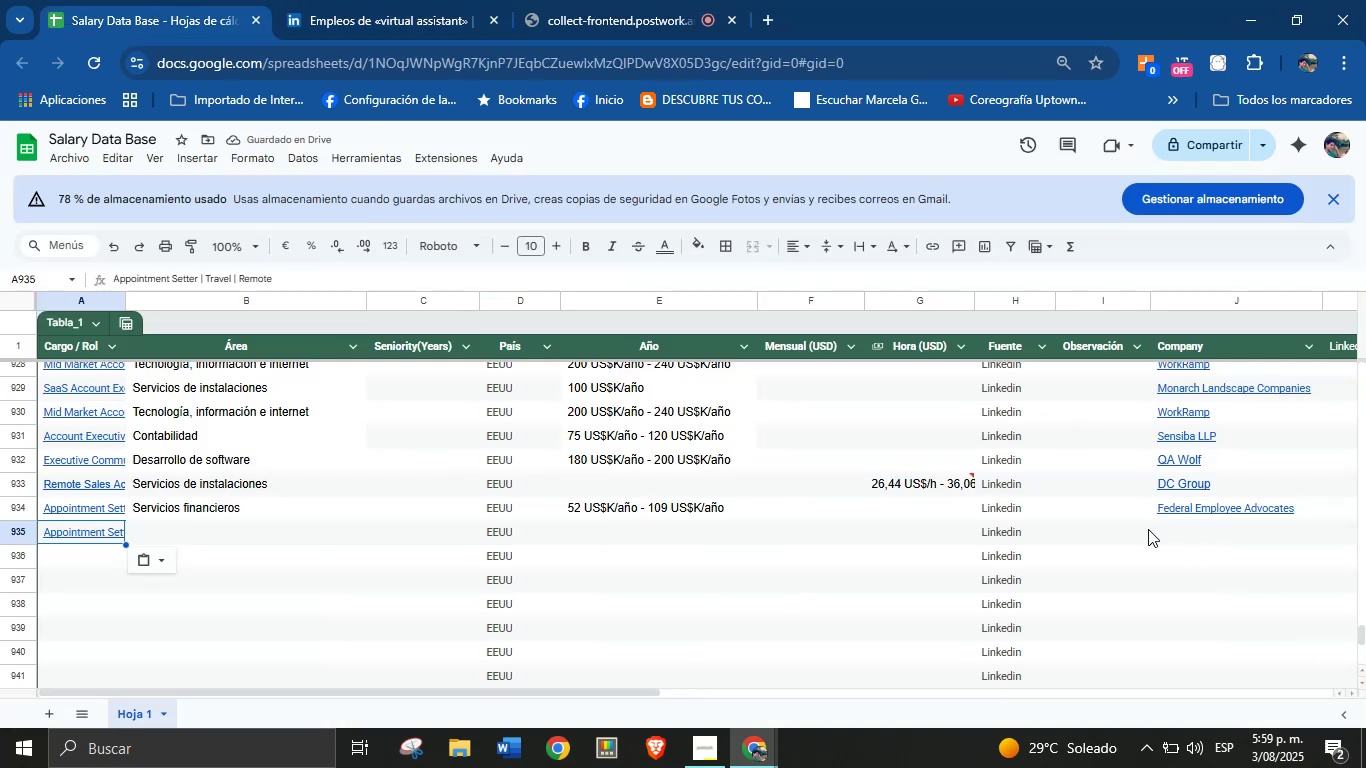 
left_click([1174, 530])
 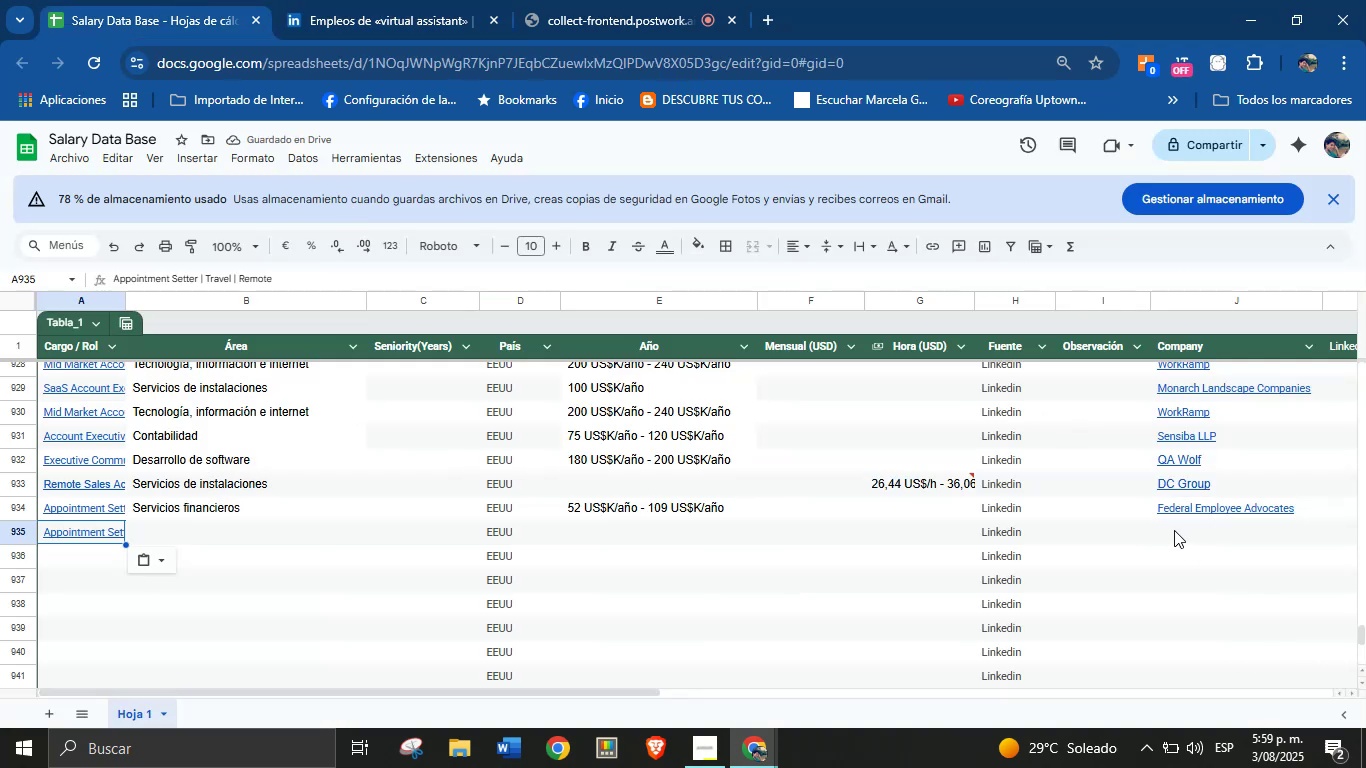 
key(Control+V)
 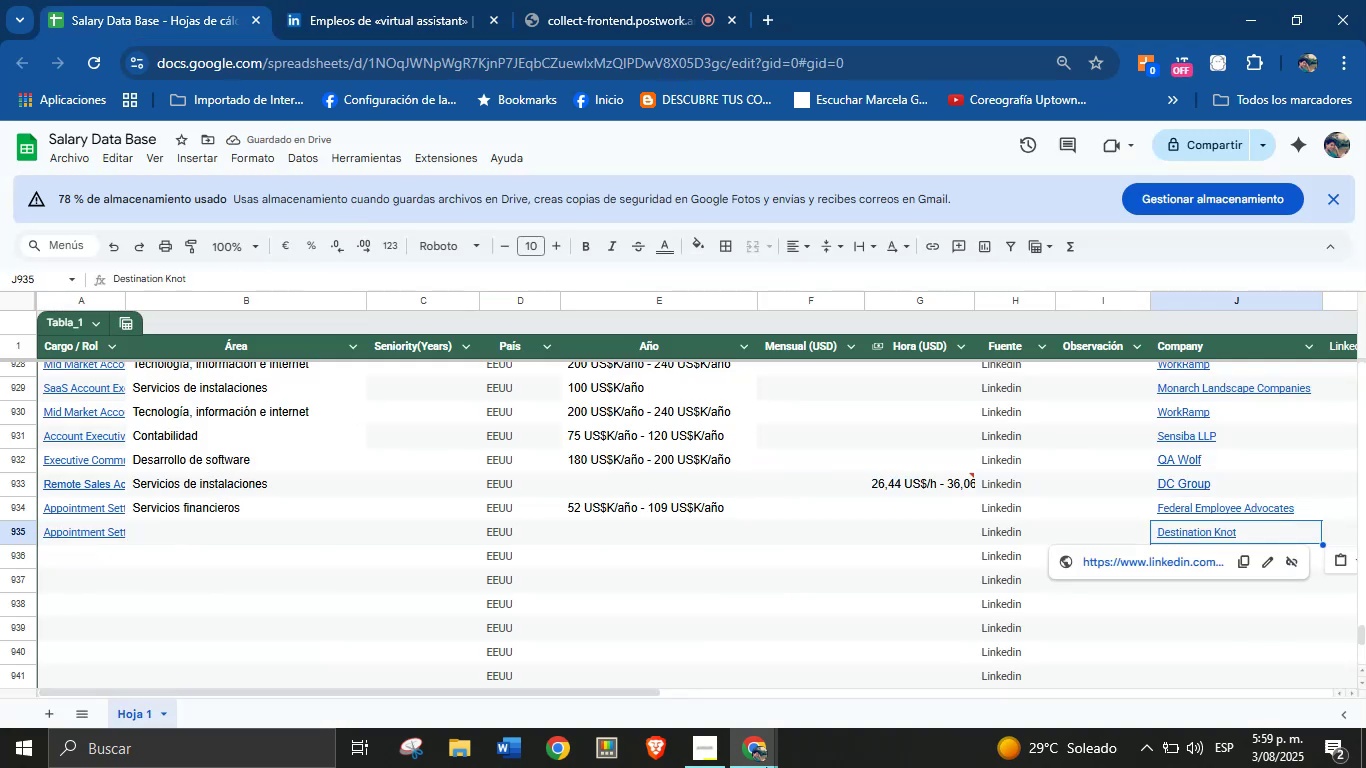 
left_click([477, 0])
 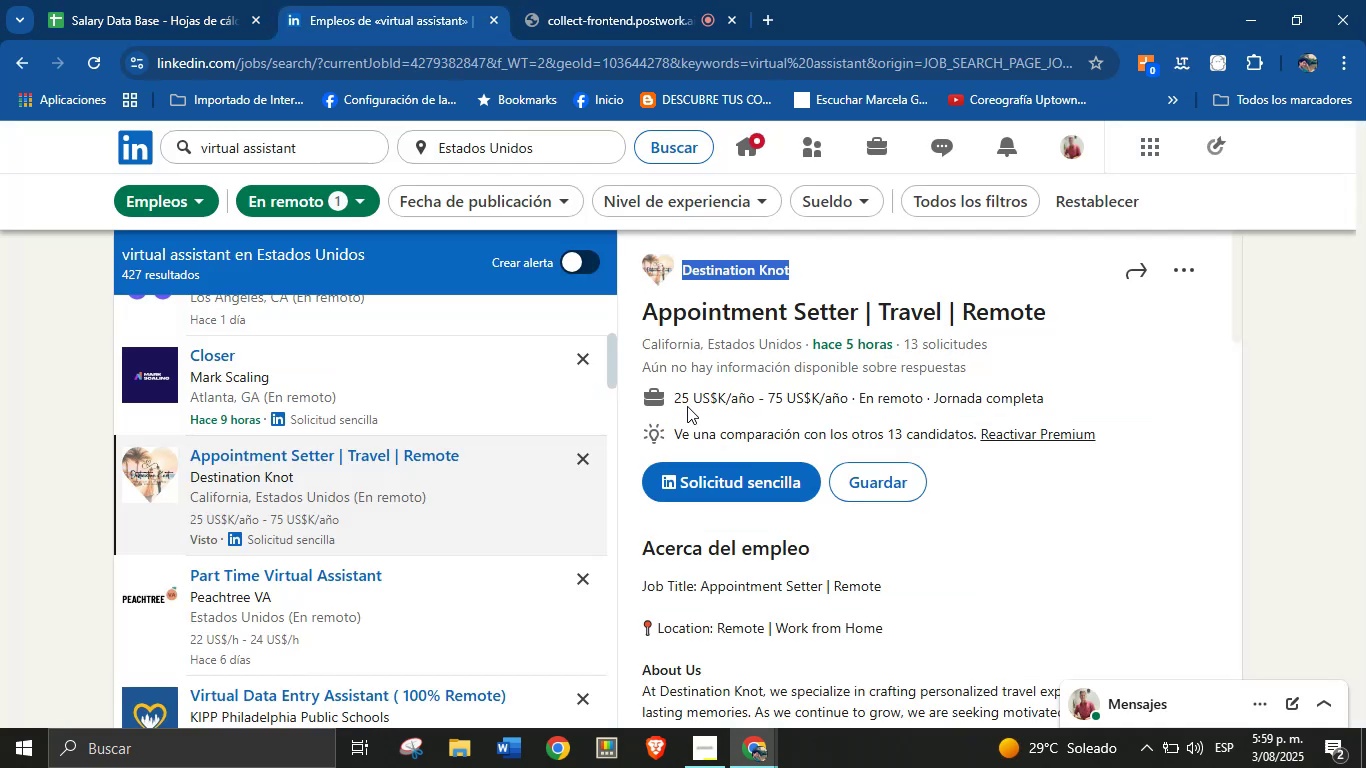 
left_click_drag(start_coordinate=[671, 397], to_coordinate=[844, 404])
 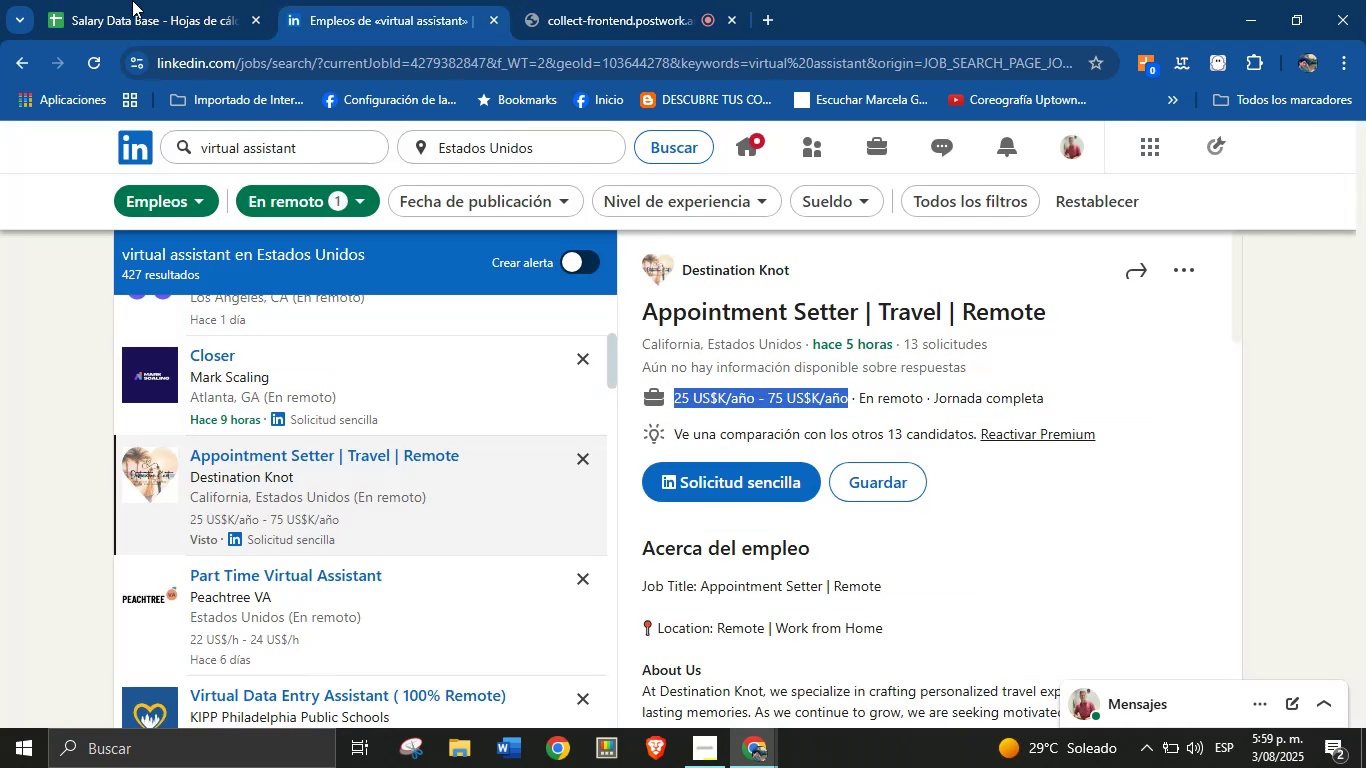 
key(Control+C)
 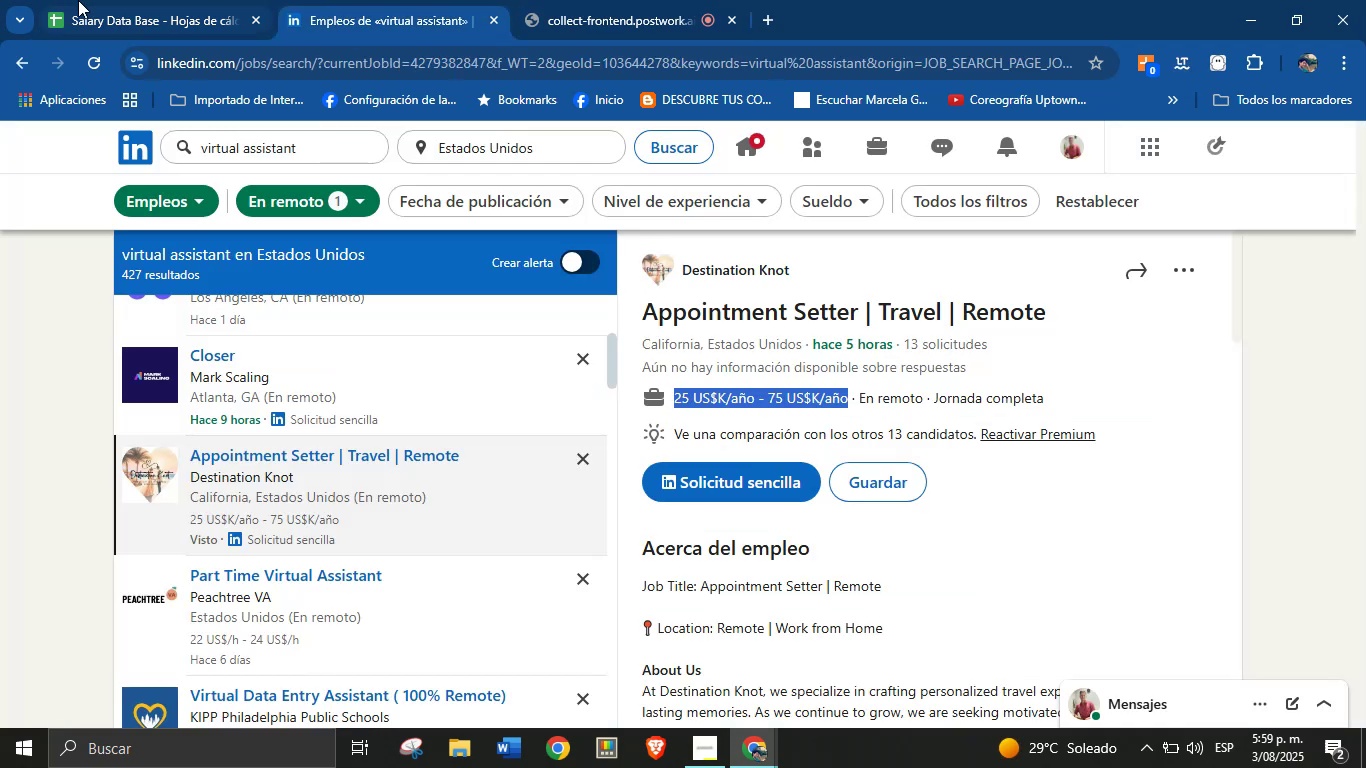 
left_click([170, 0])
 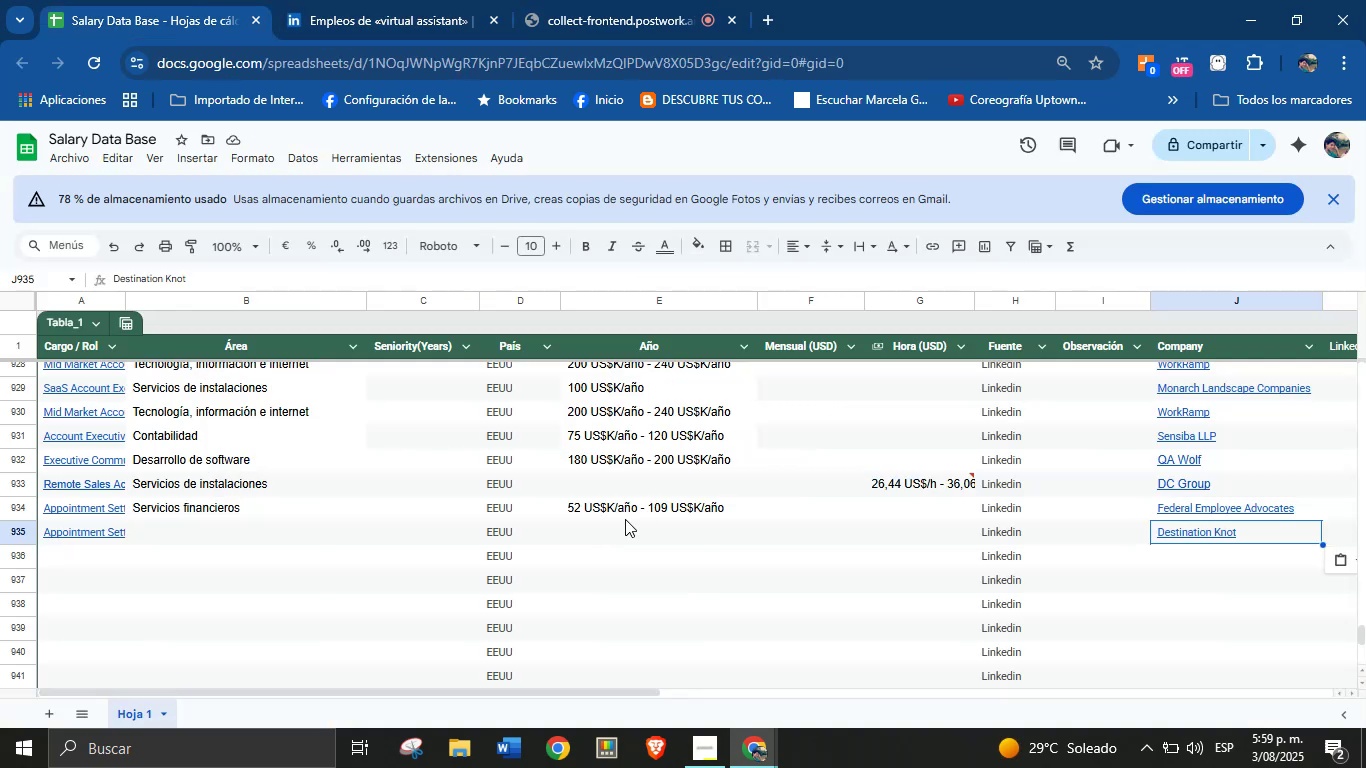 
left_click([623, 521])
 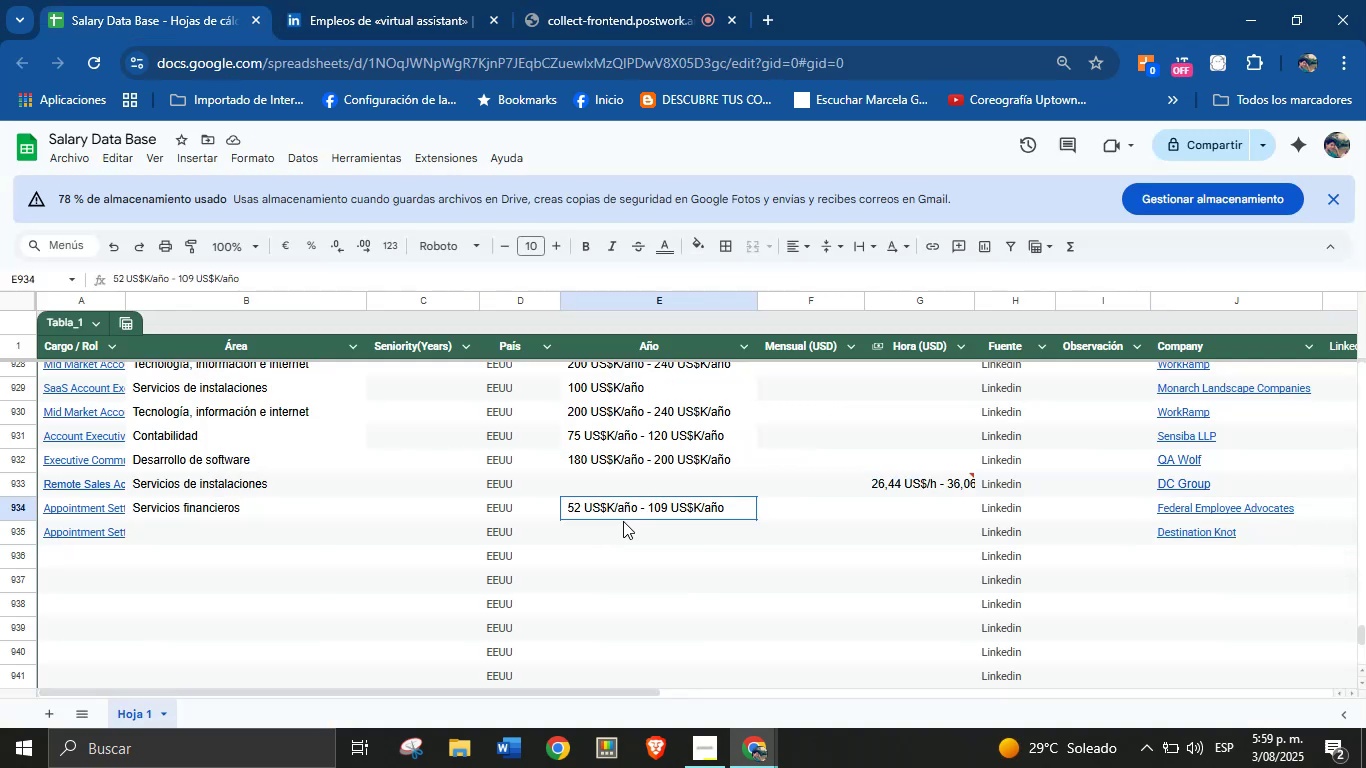 
hold_key(key=ControlLeft, duration=0.53)
 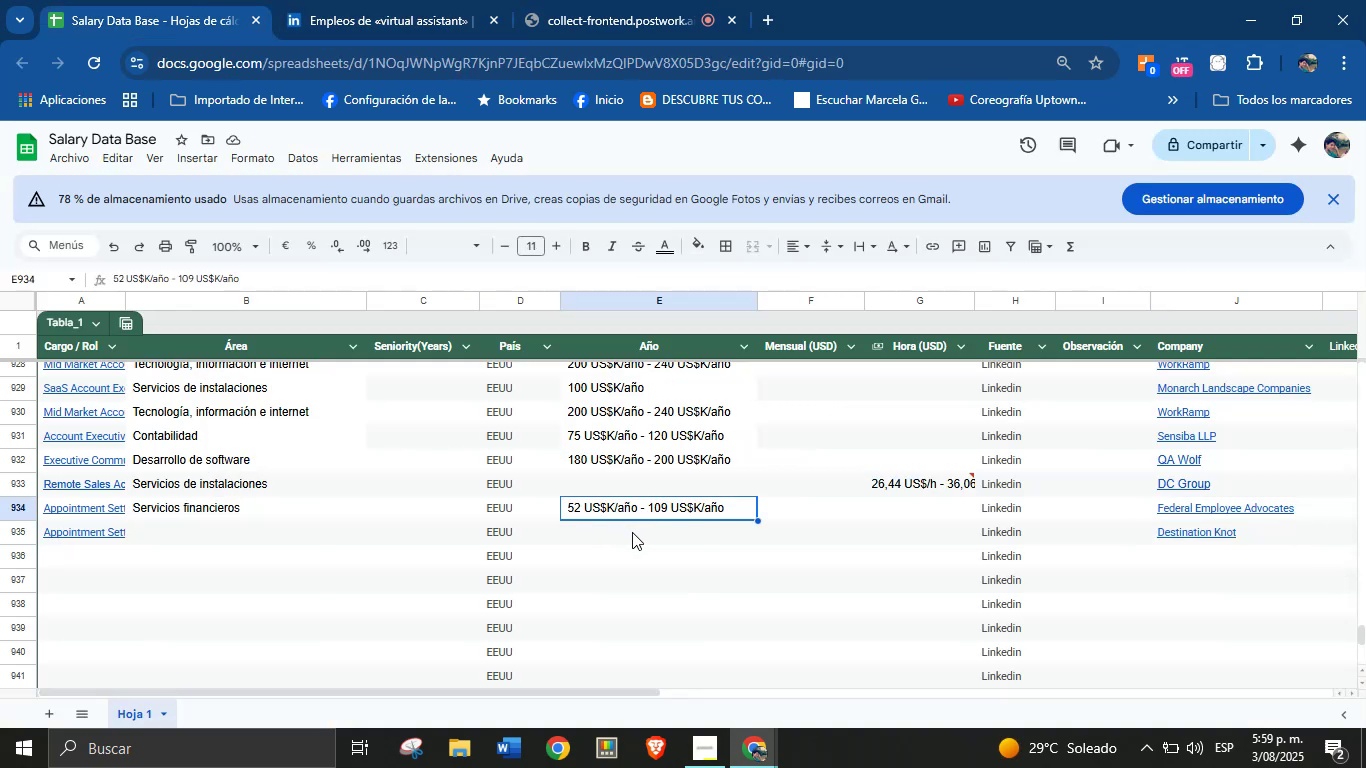 
left_click([632, 532])
 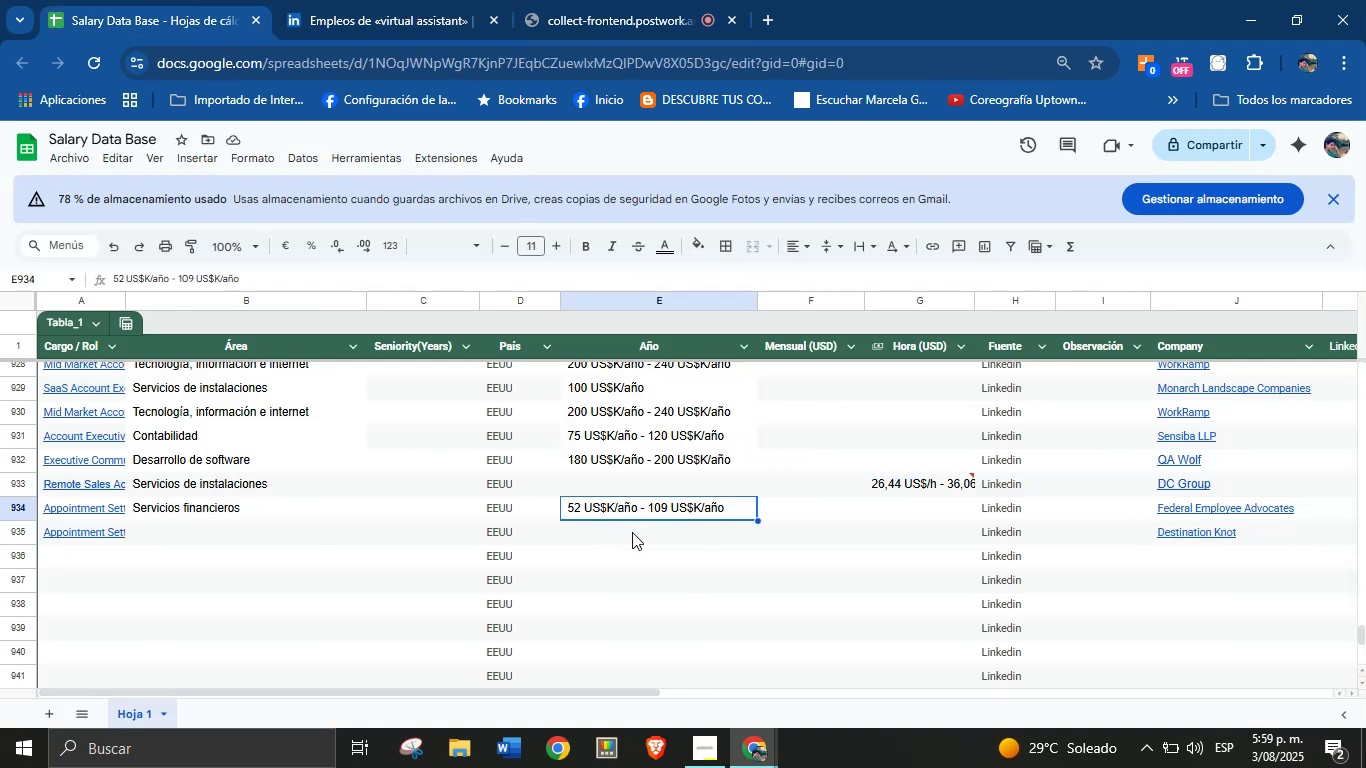 
key(Control+V)
 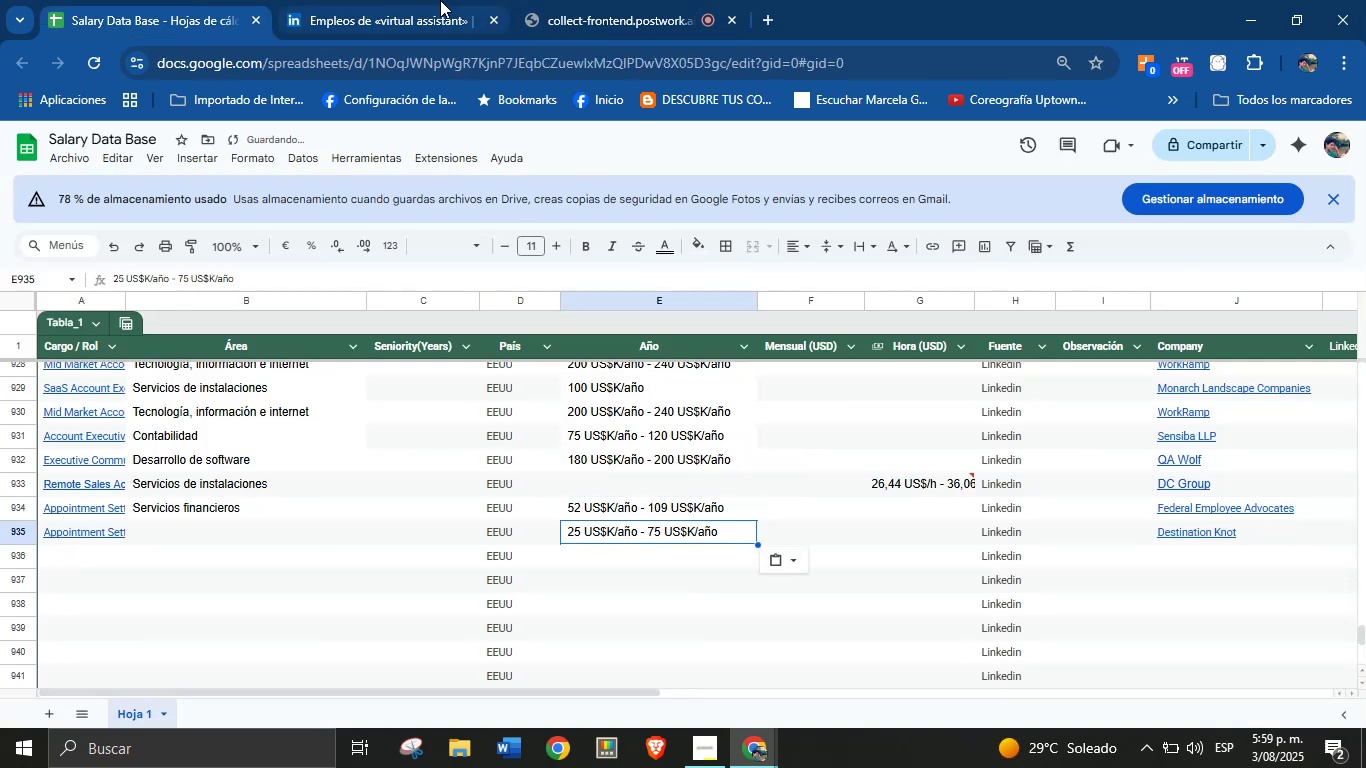 
scroll: coordinate [850, 492], scroll_direction: down, amount: 19.0
 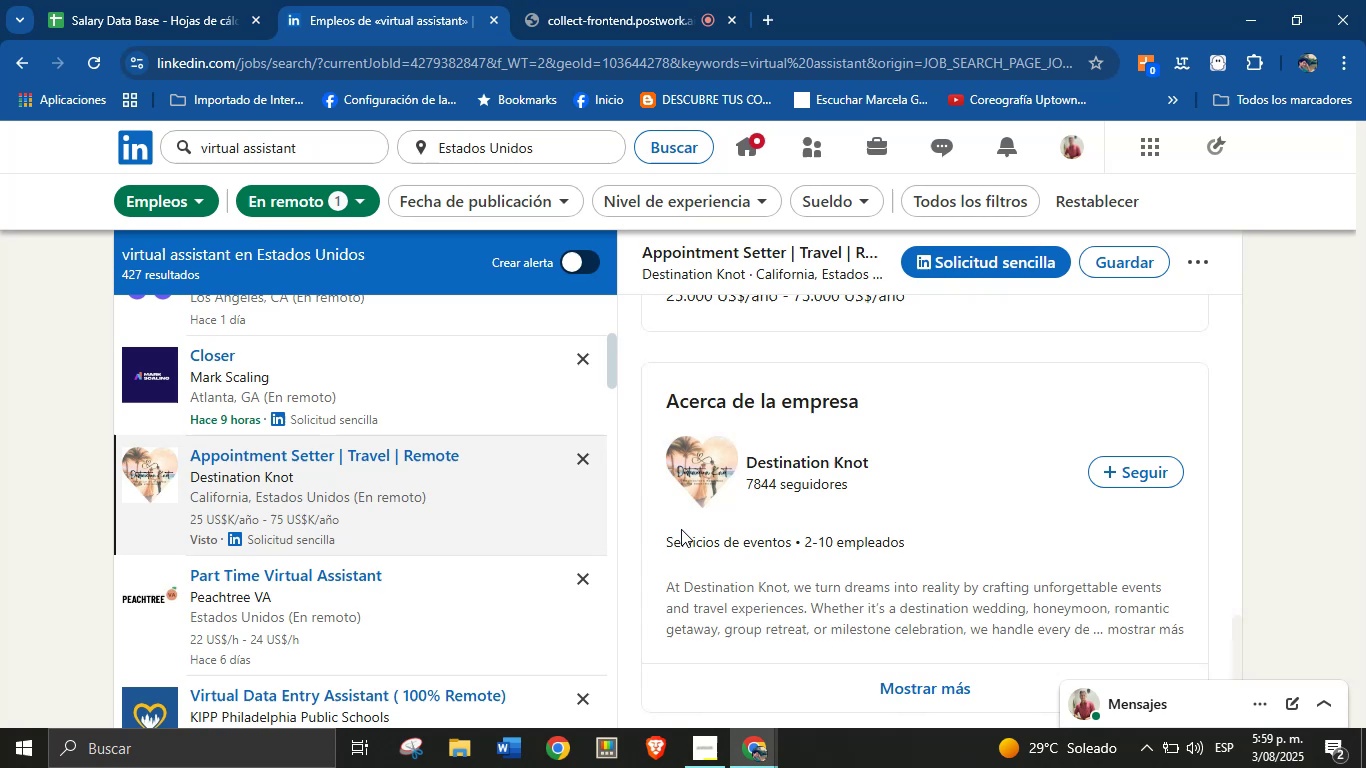 
left_click_drag(start_coordinate=[666, 534], to_coordinate=[791, 543])
 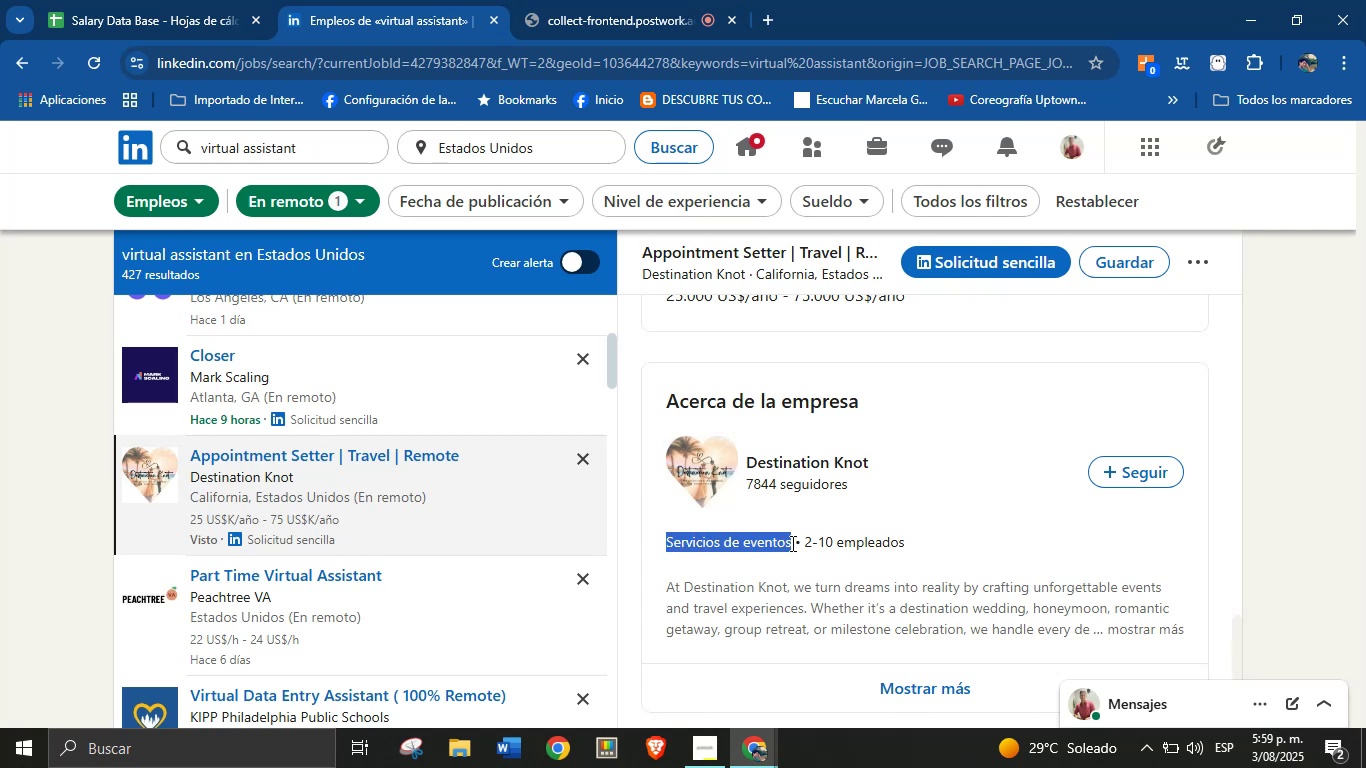 
key(Control+C)
 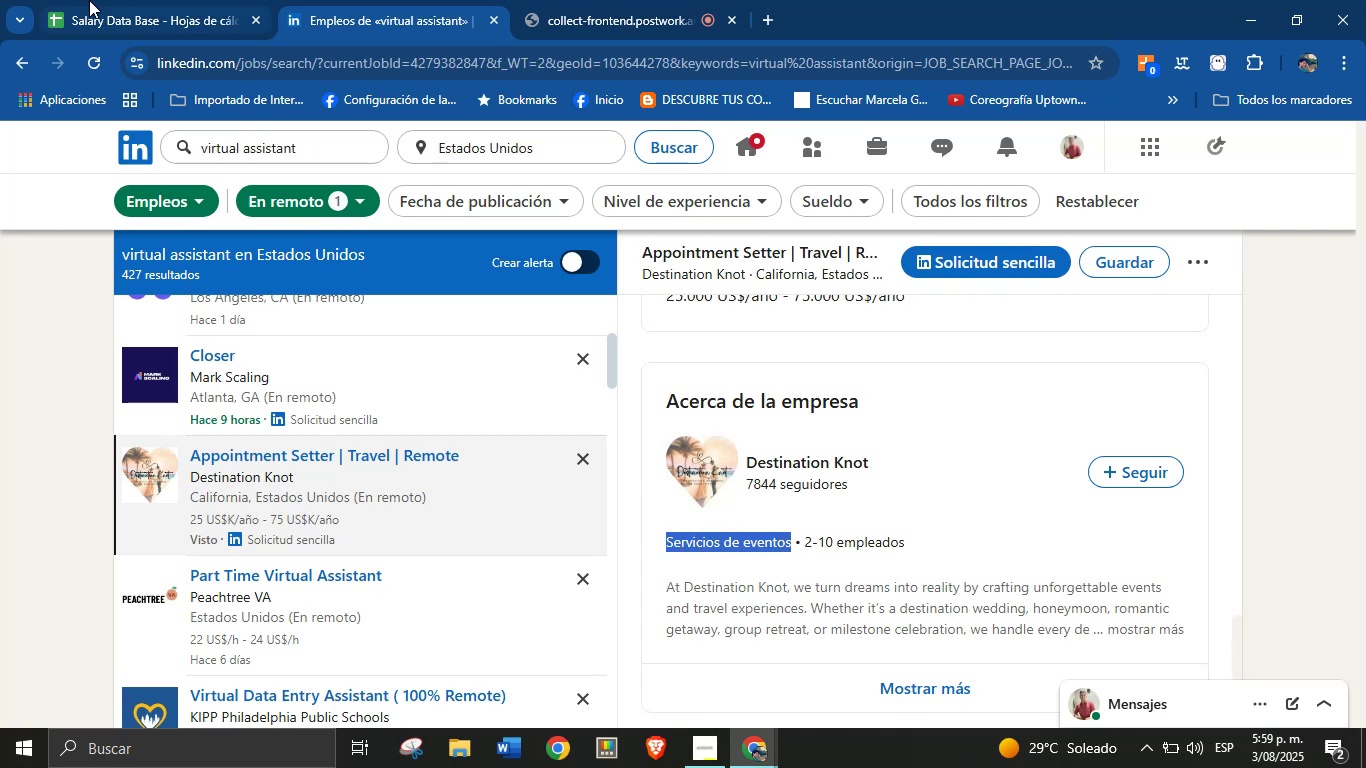 
left_click([144, 0])
 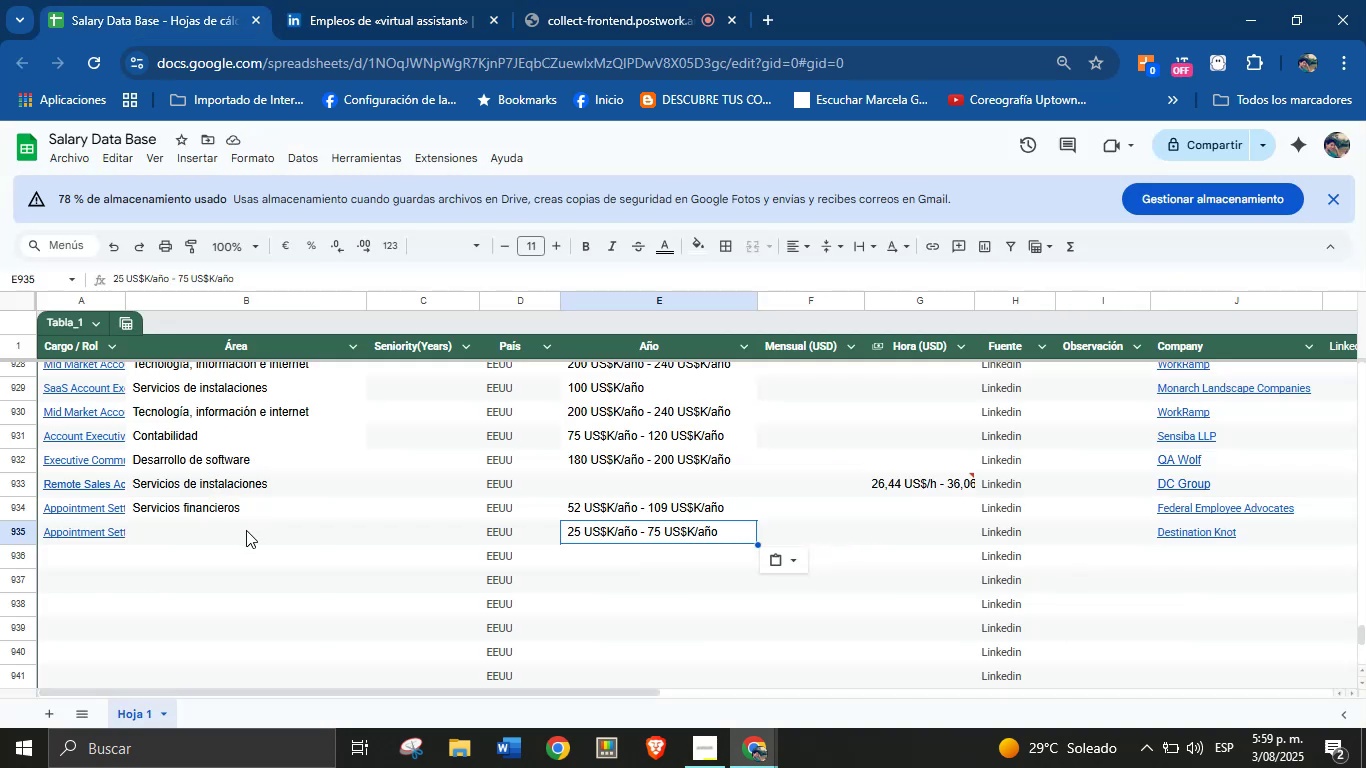 
left_click([227, 540])
 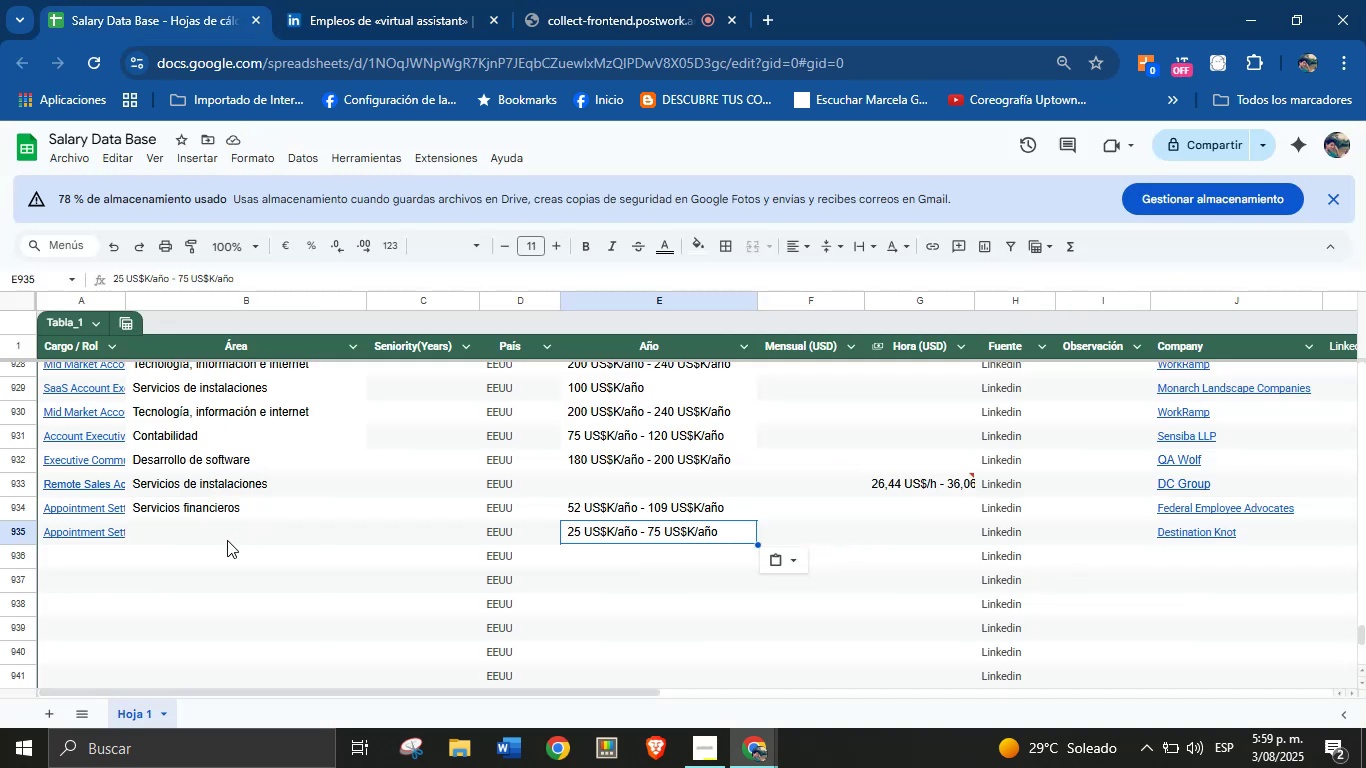 
key(Control+V)
 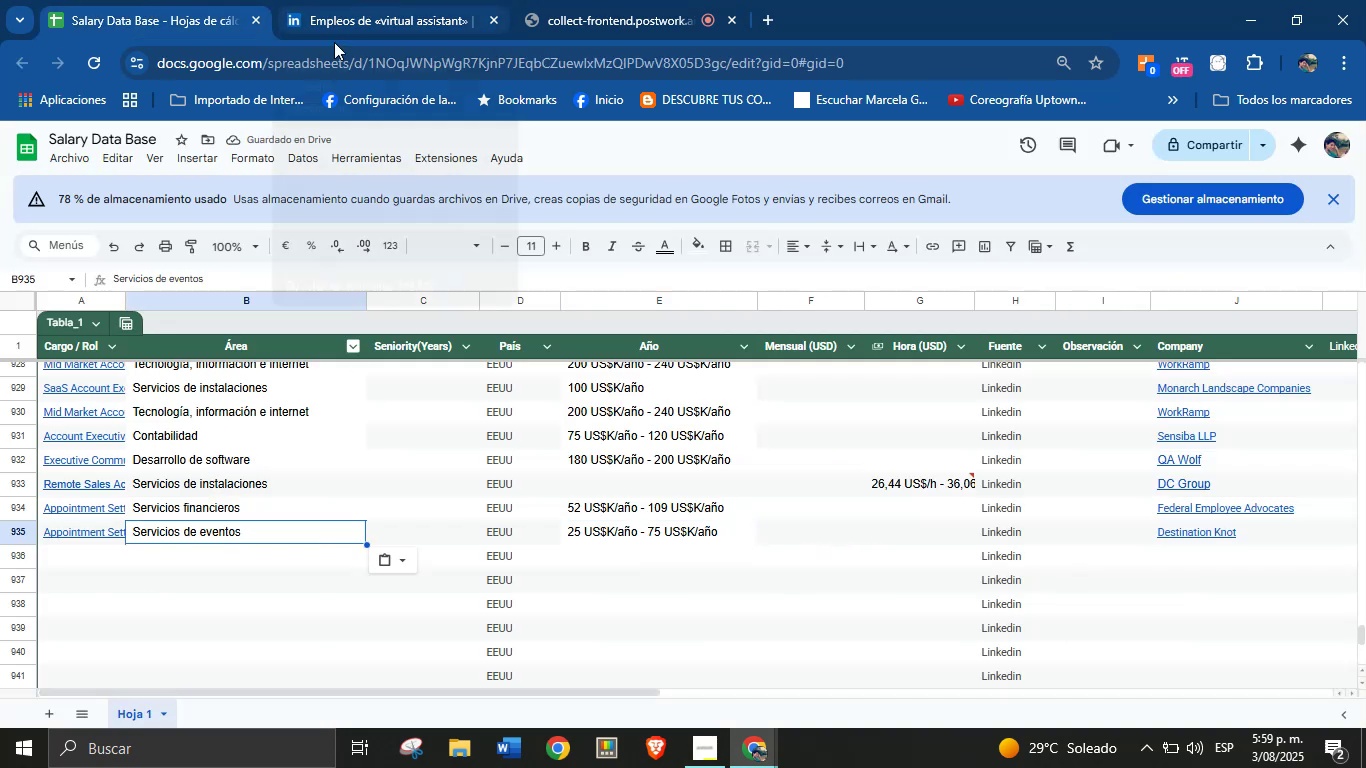 
left_click([100, 511])
 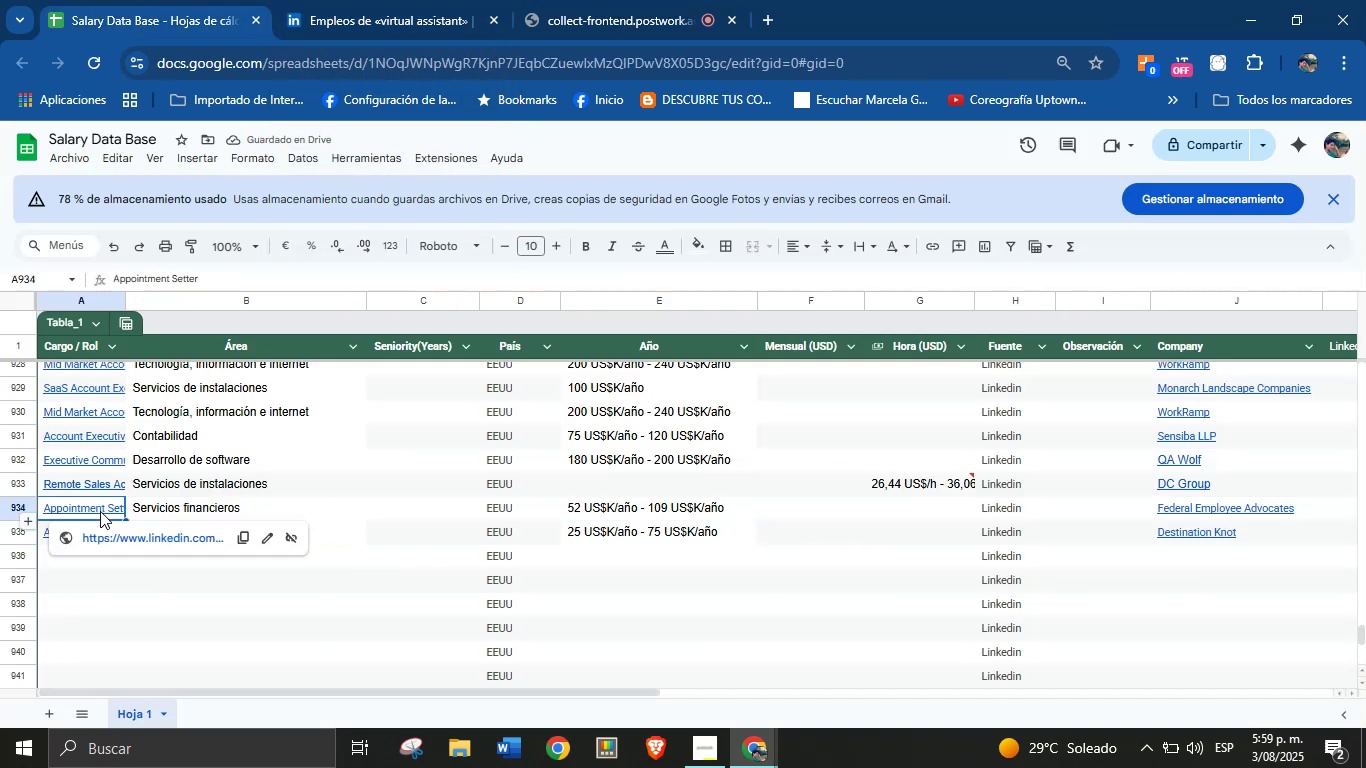 
double_click([100, 511])
 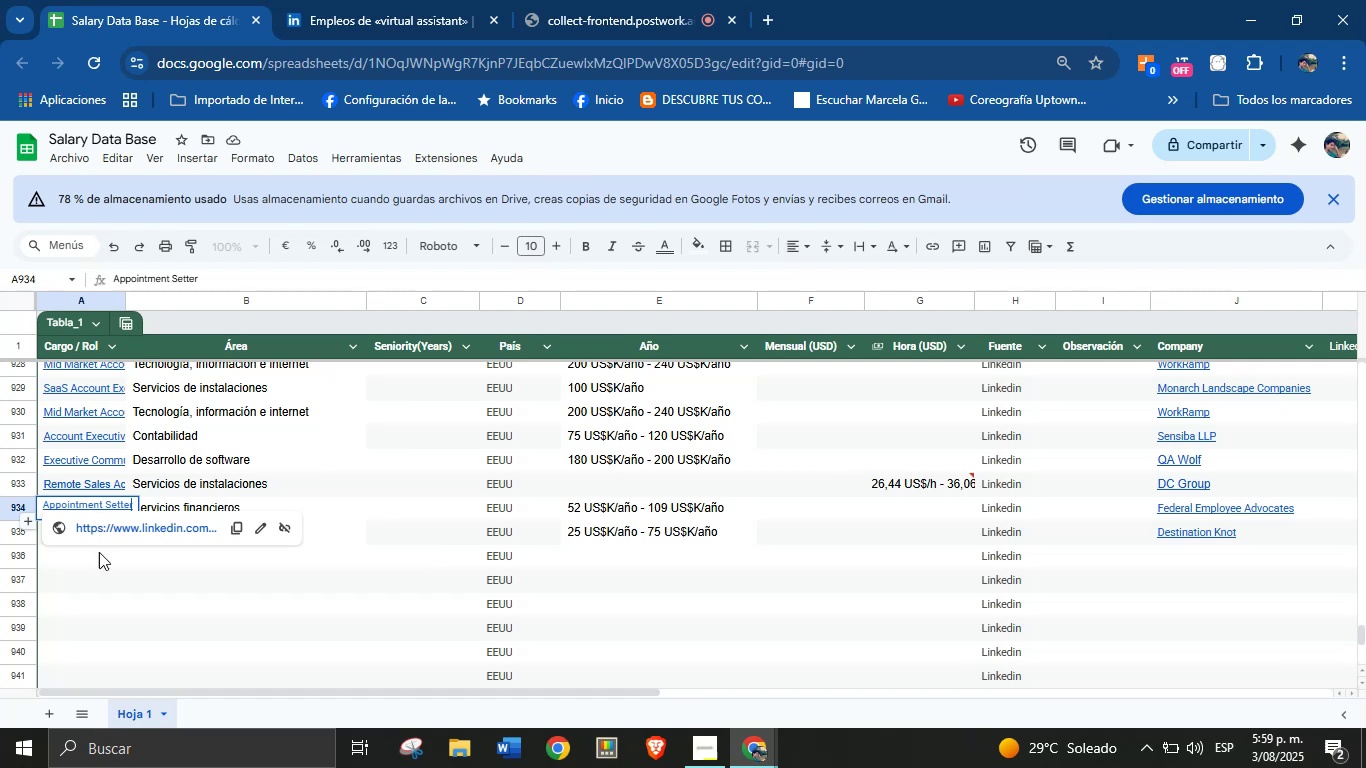 
left_click([93, 603])
 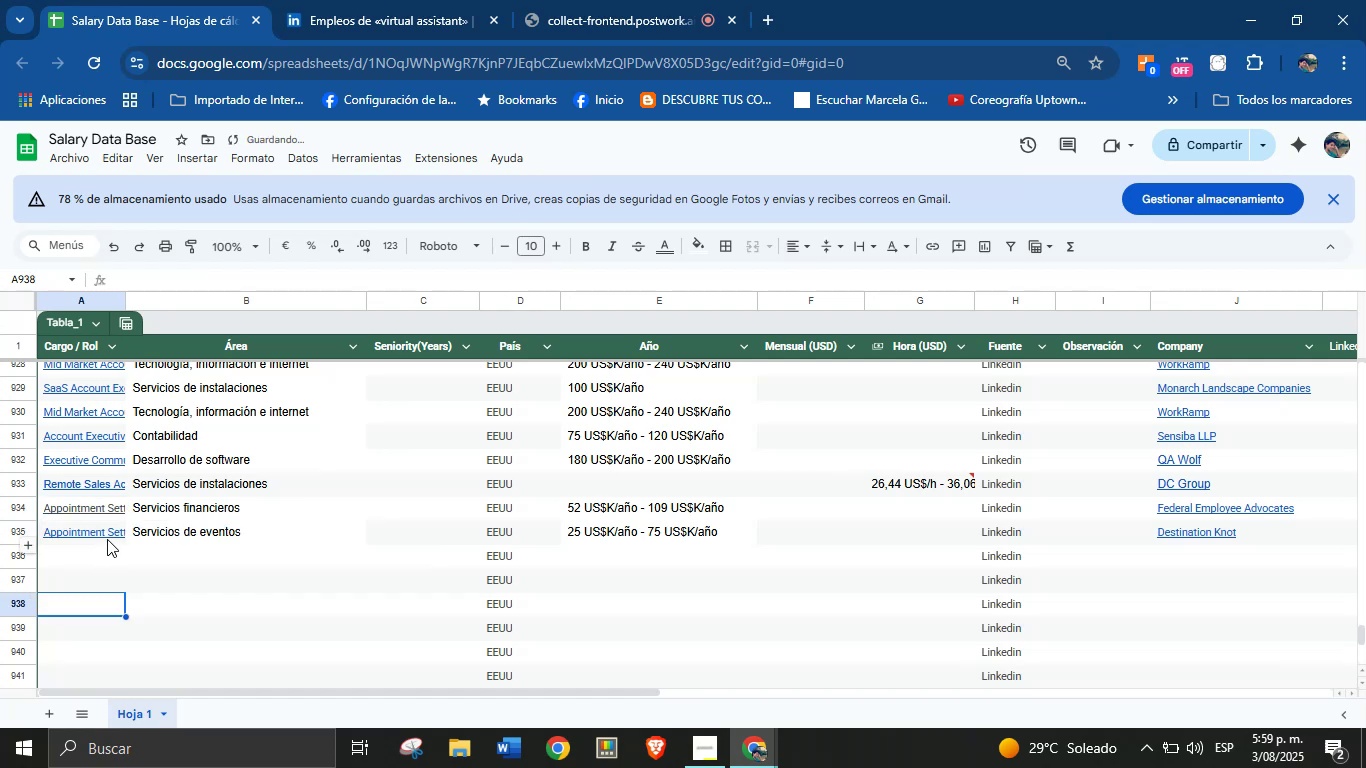 
double_click([107, 538])
 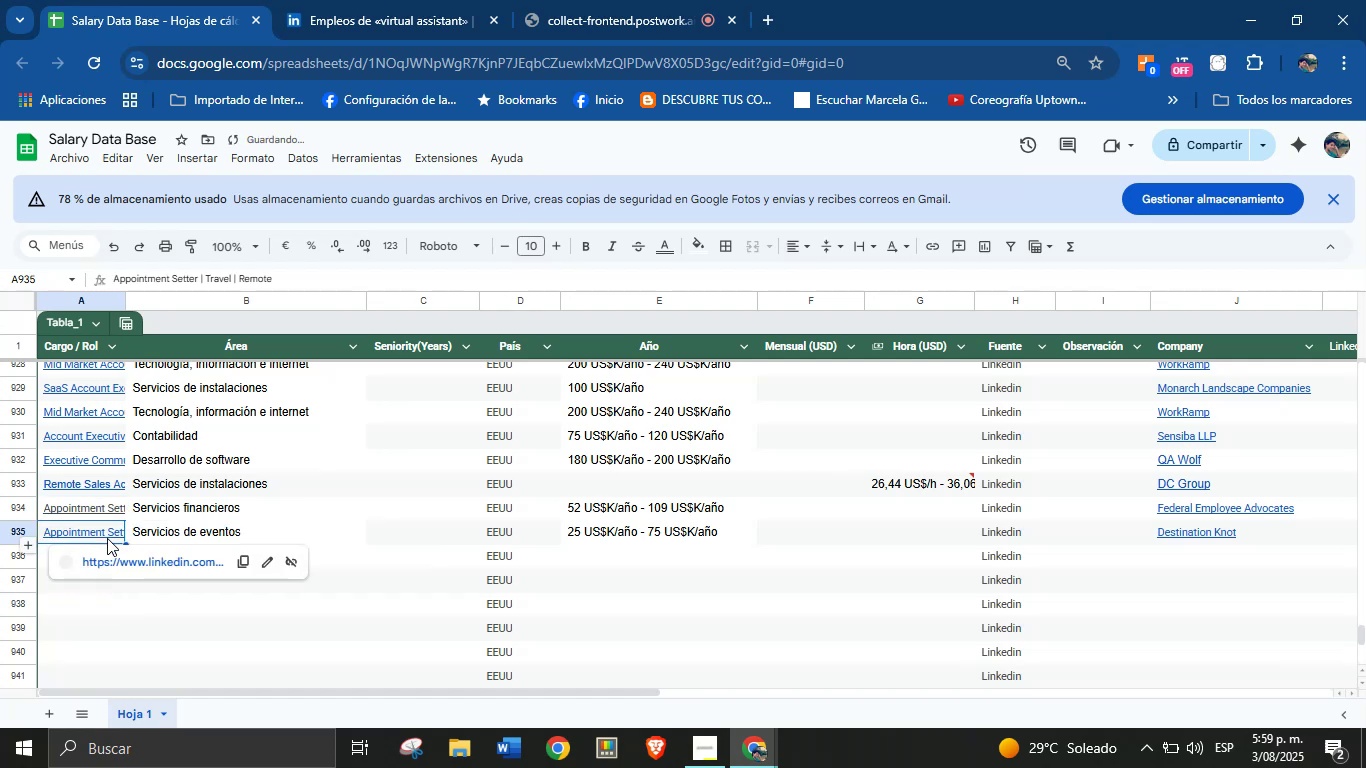 
triple_click([107, 538])
 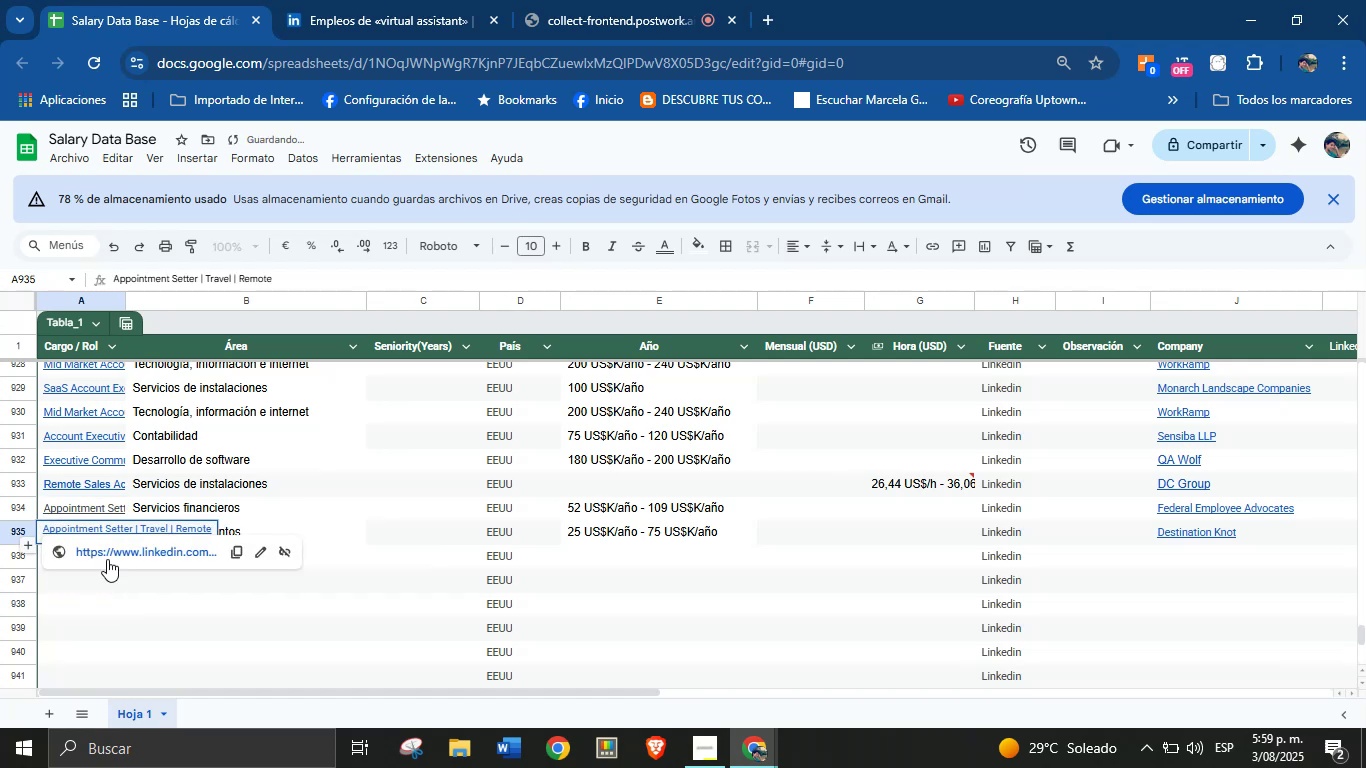 
left_click([112, 625])
 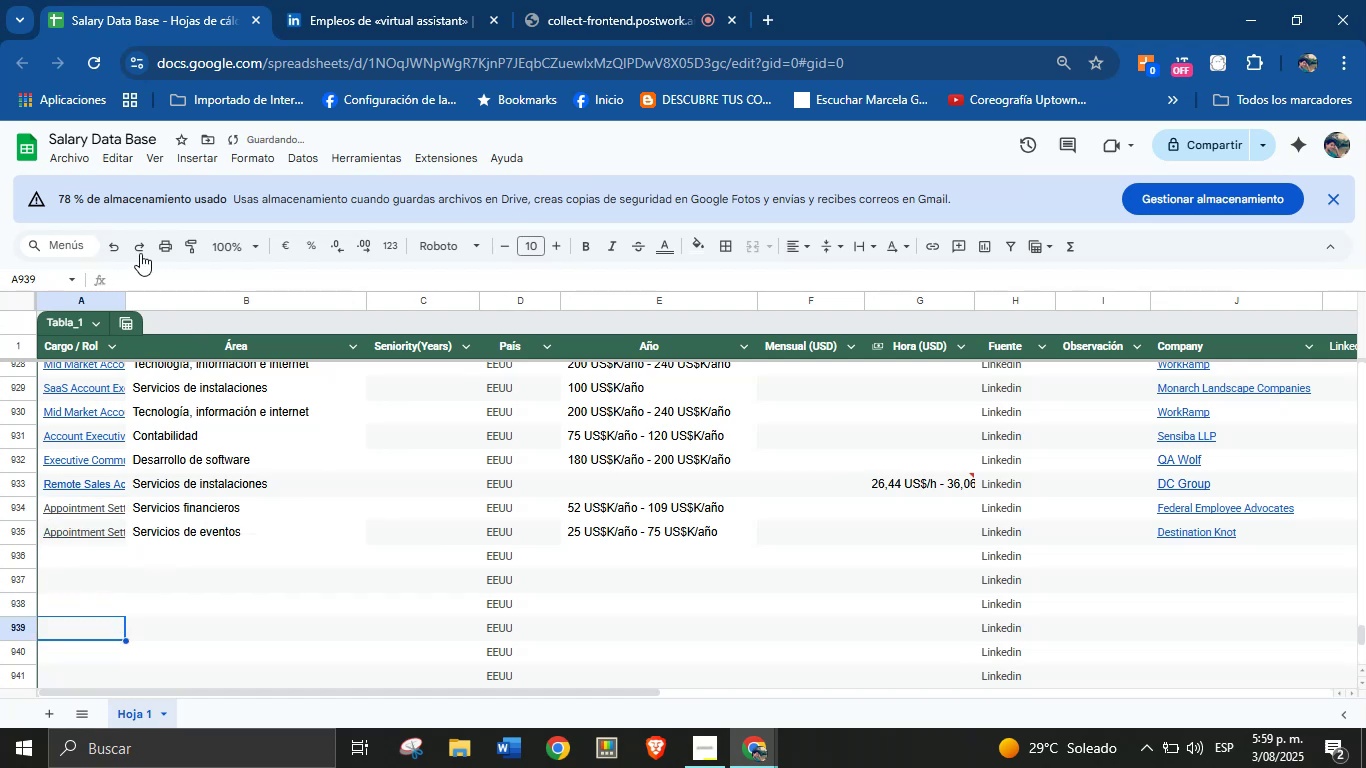 
left_click([117, 245])
 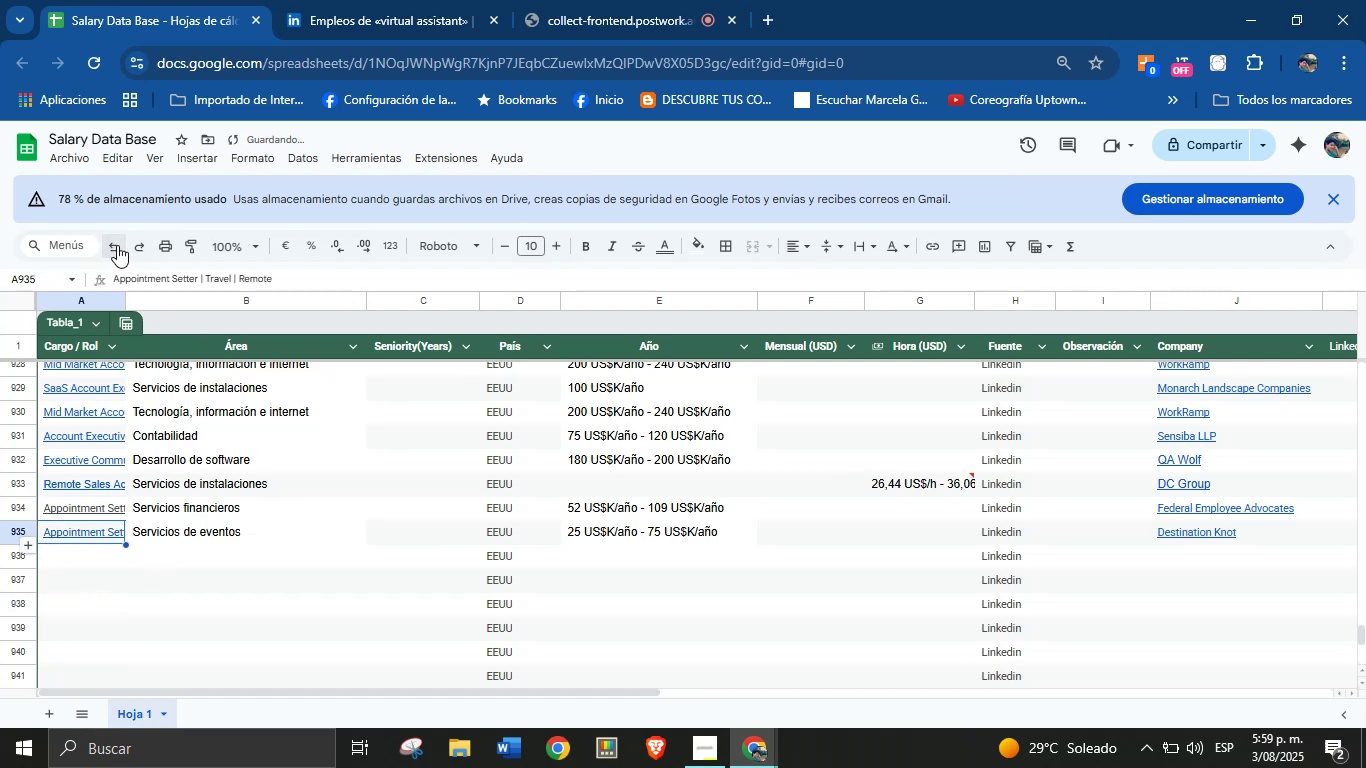 
left_click([117, 245])
 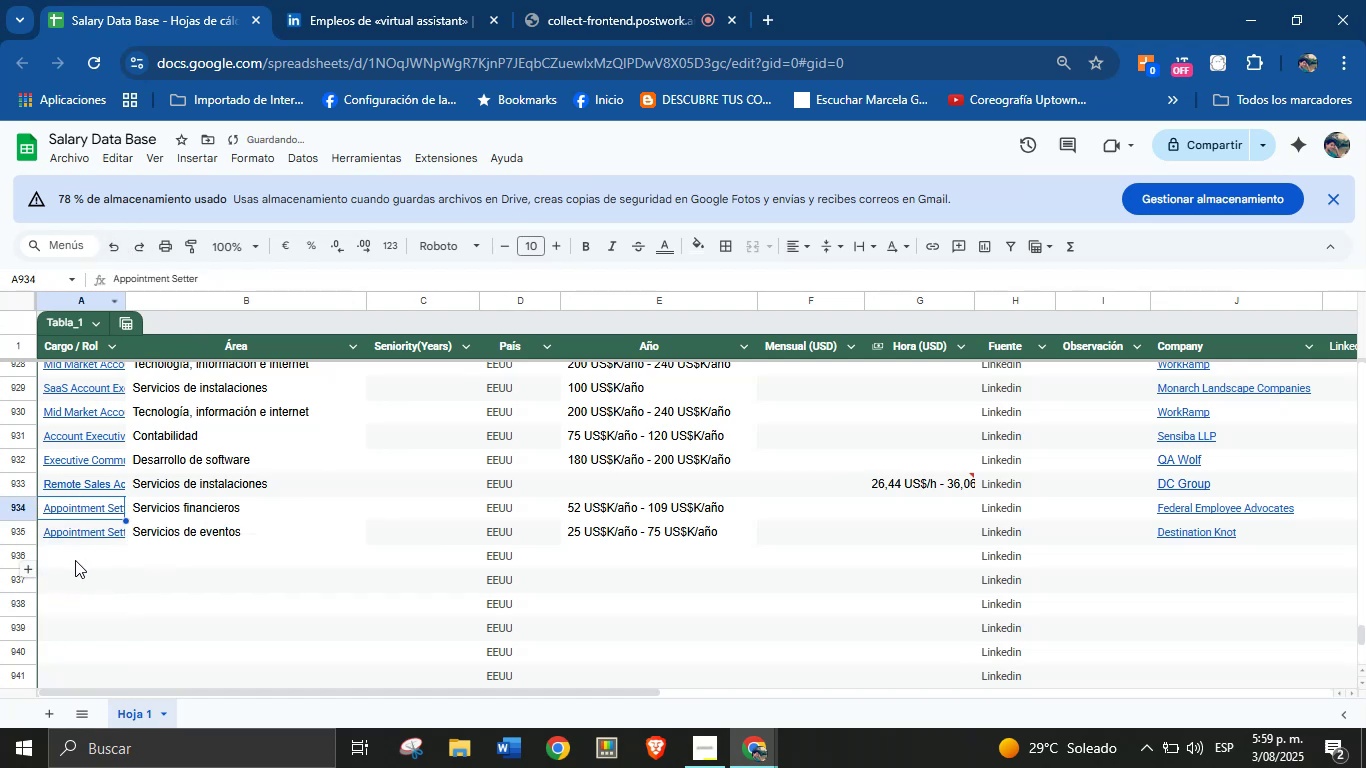 
left_click([80, 554])
 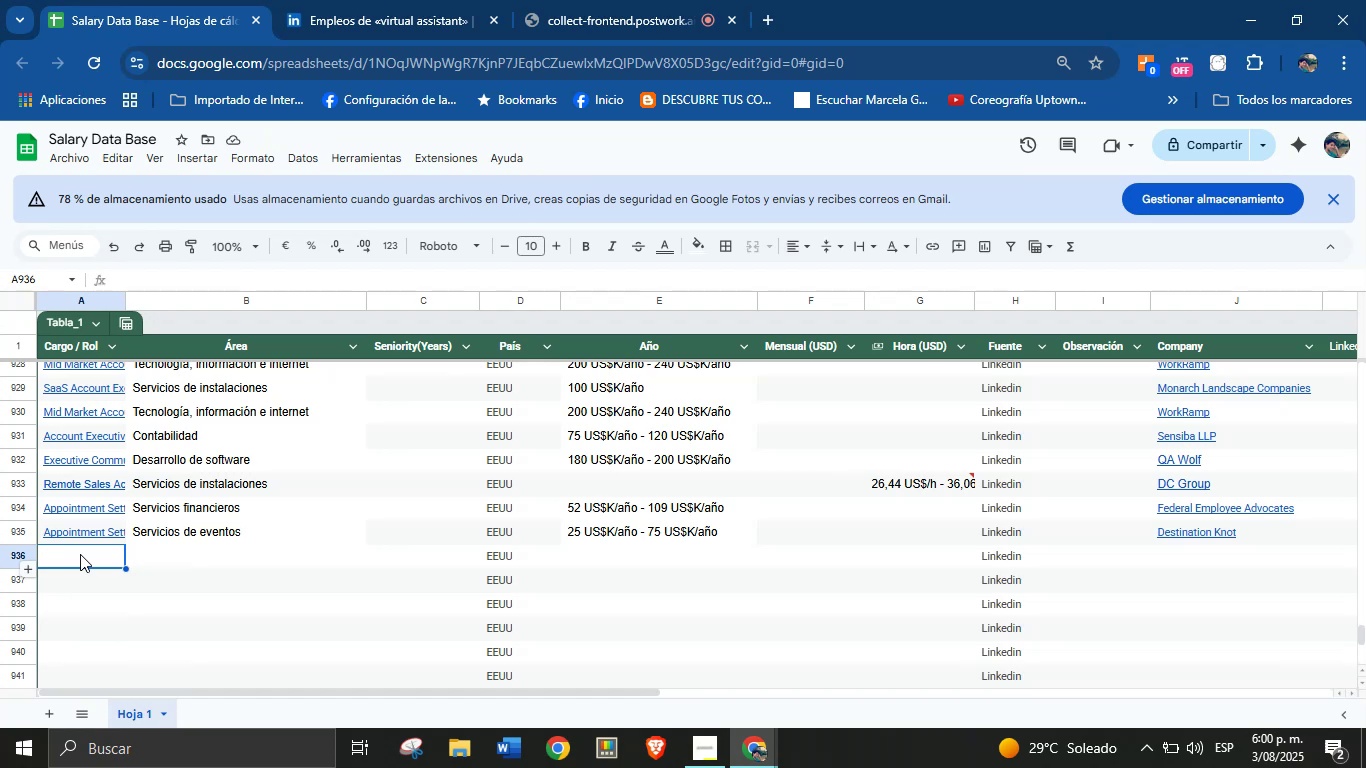 
wait(12.9)
 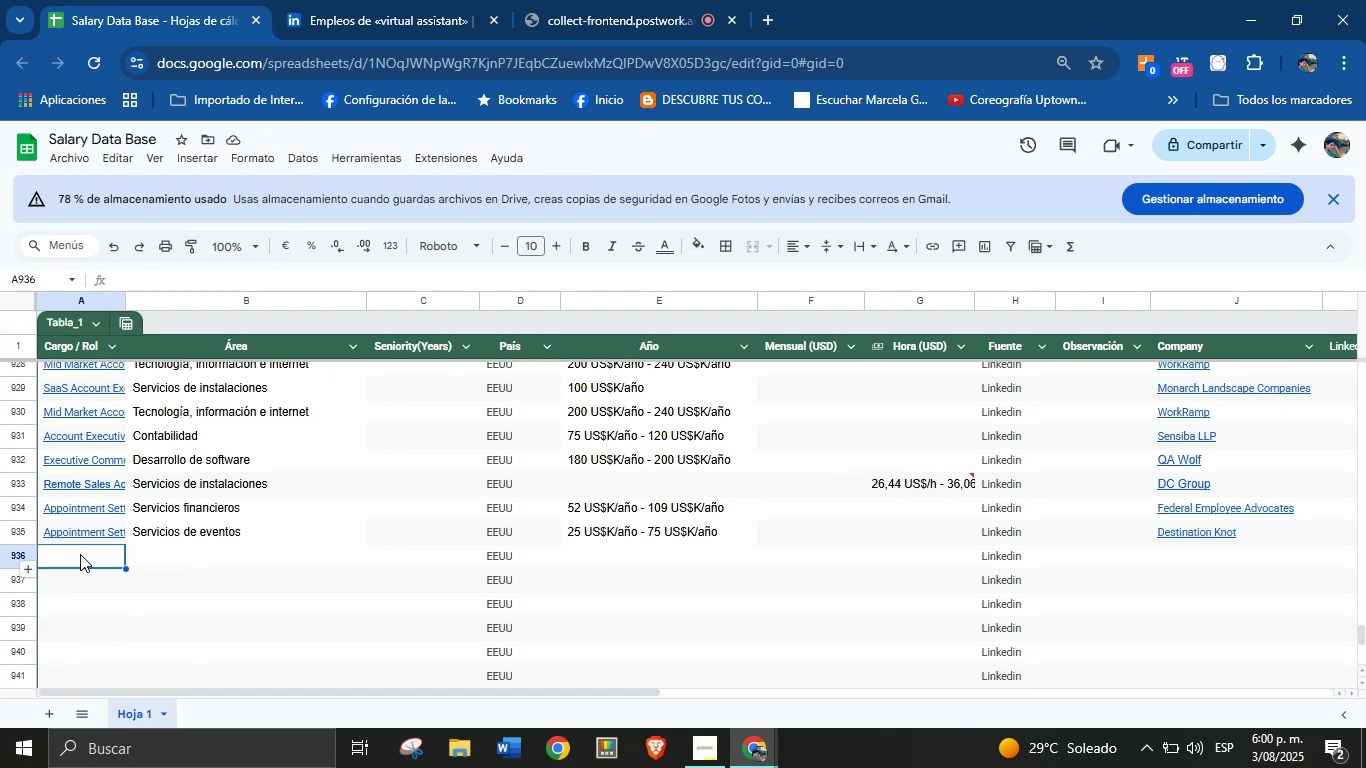 
left_click([375, 0])
 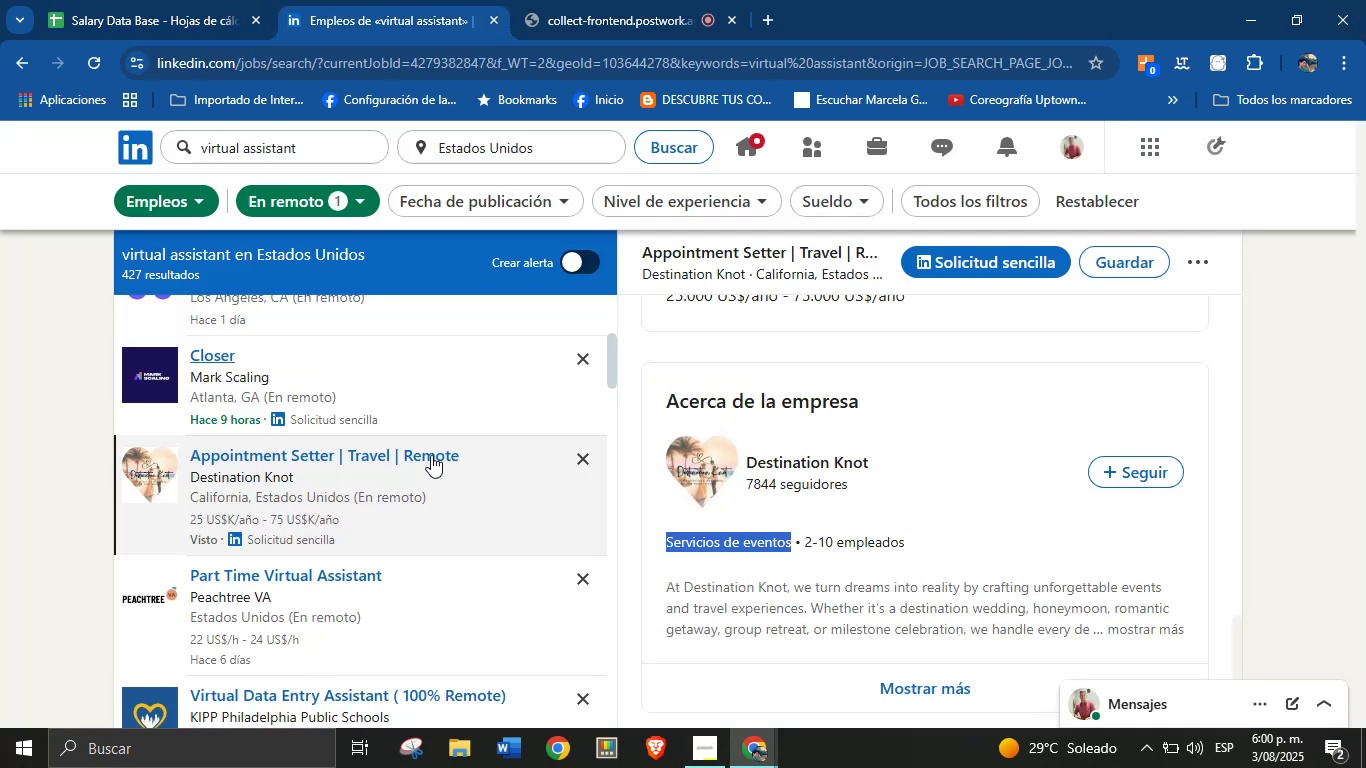 
scroll: coordinate [336, 486], scroll_direction: down, amount: 2.0
 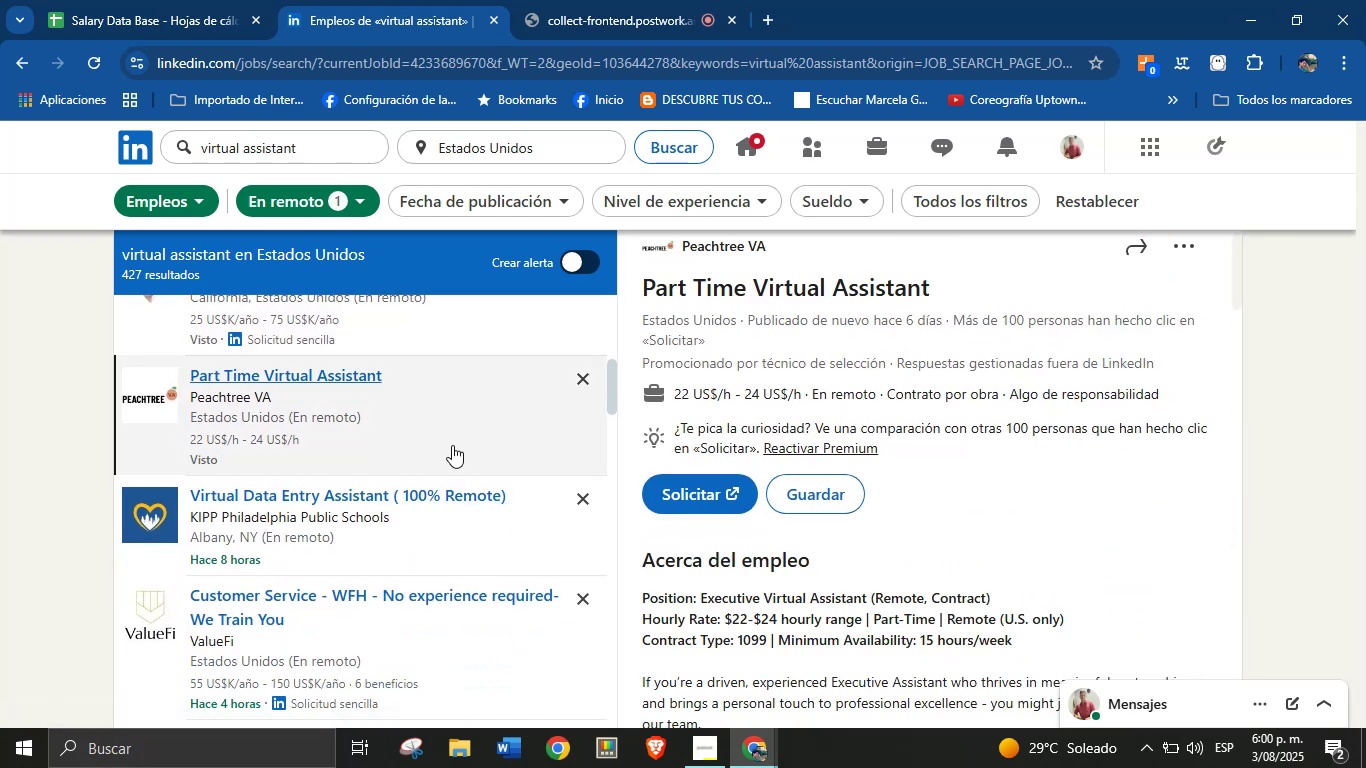 
wait(7.23)
 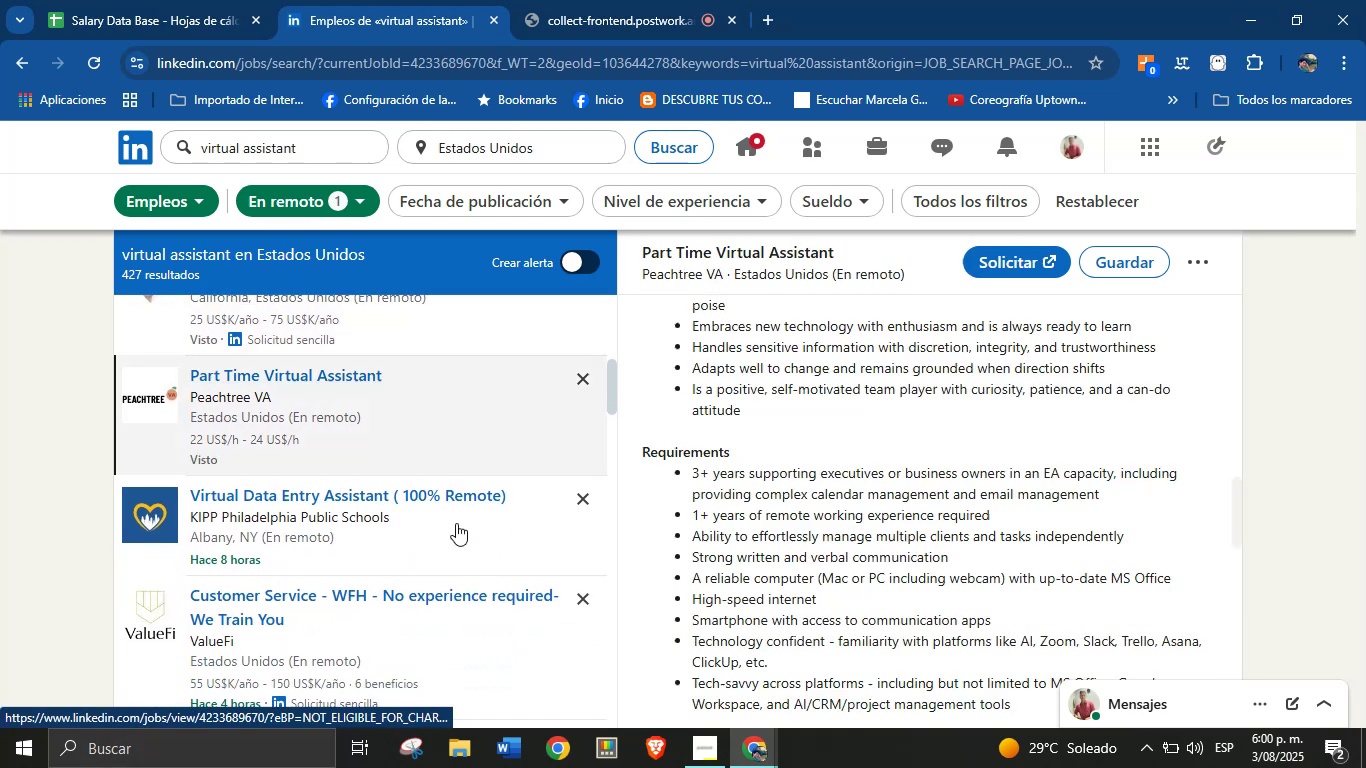 
left_click_drag(start_coordinate=[955, 275], to_coordinate=[646, 293])
 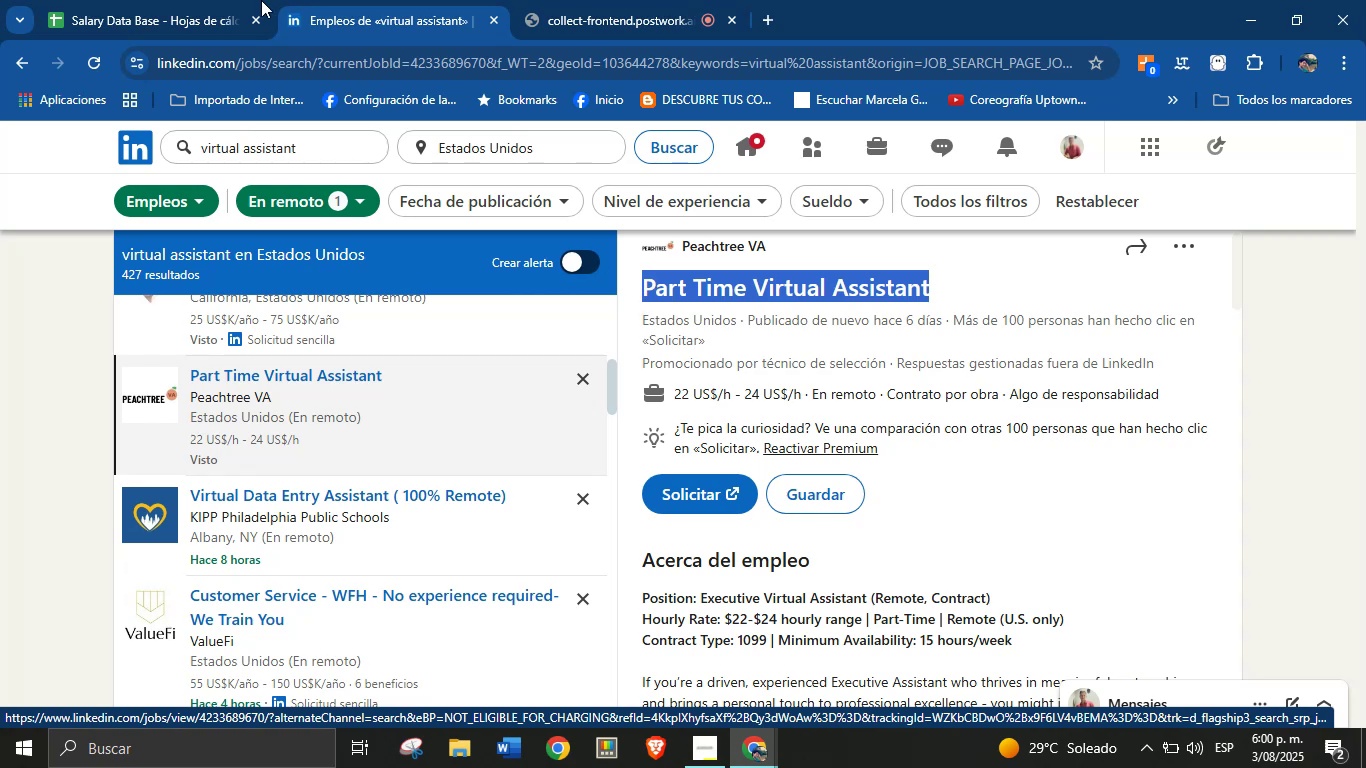 
key(Control+C)
 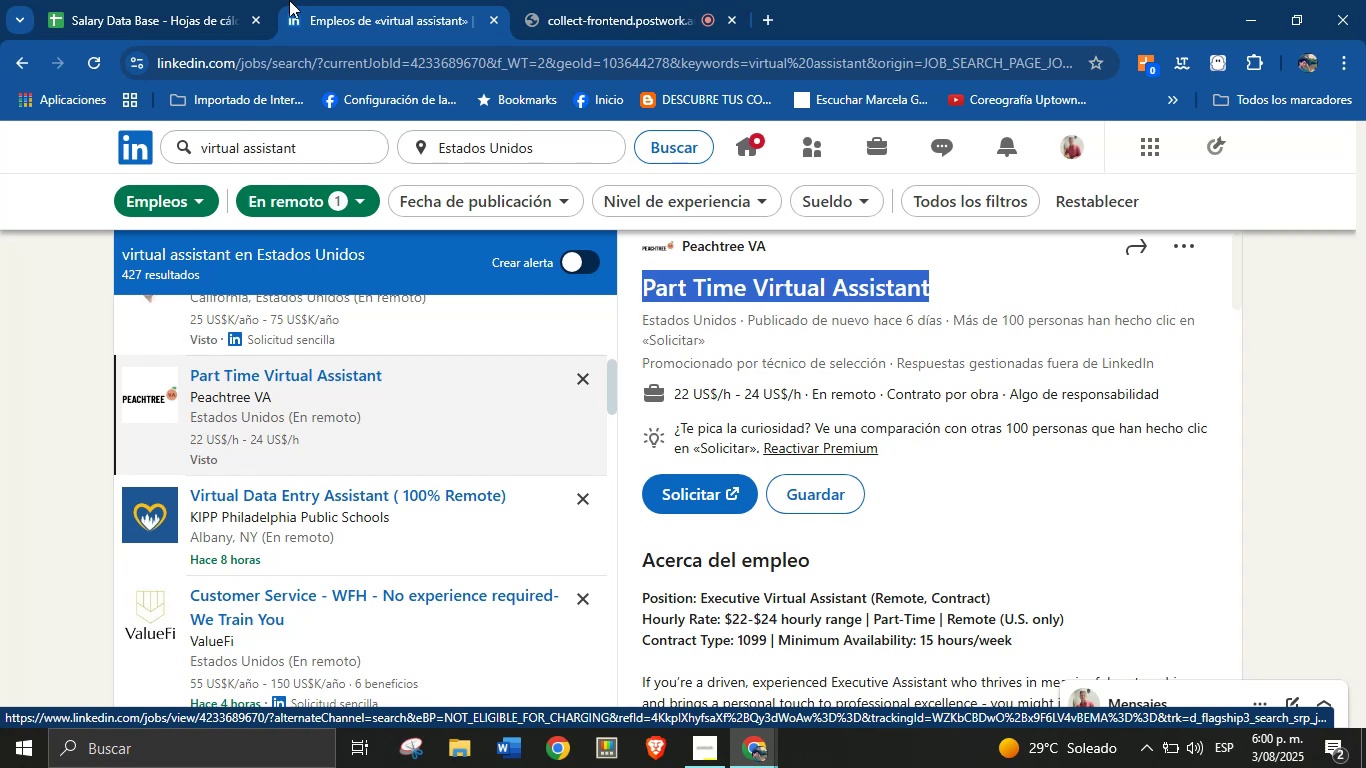 
left_click([261, 0])
 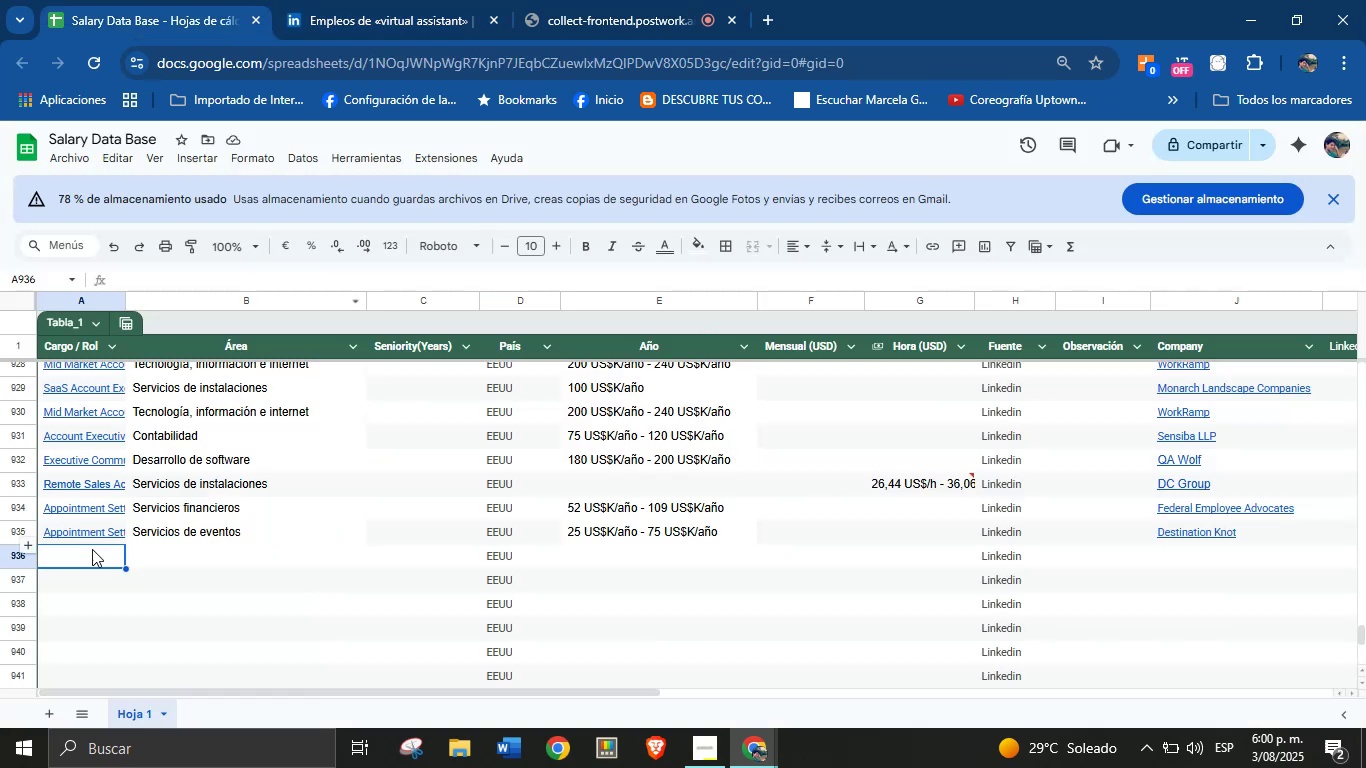 
left_click([90, 552])
 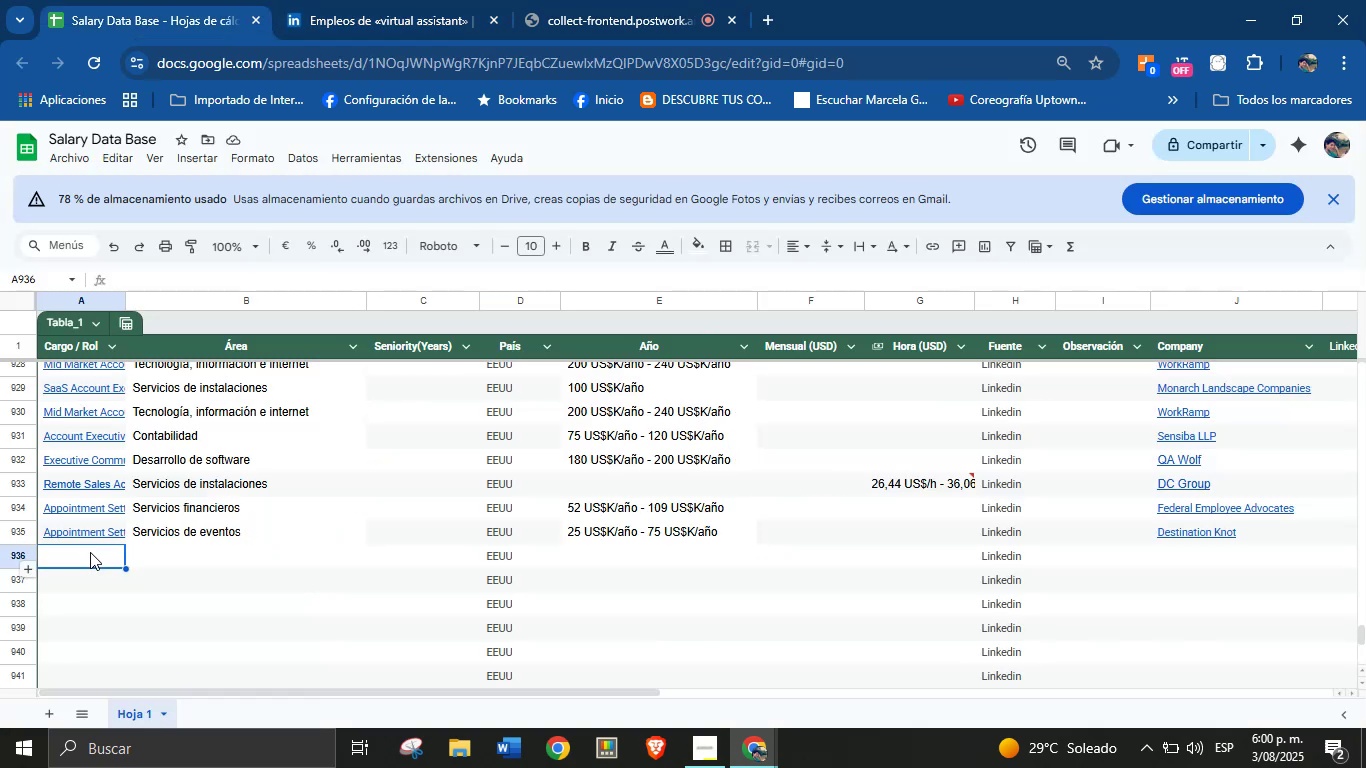 
key(Control+V)
 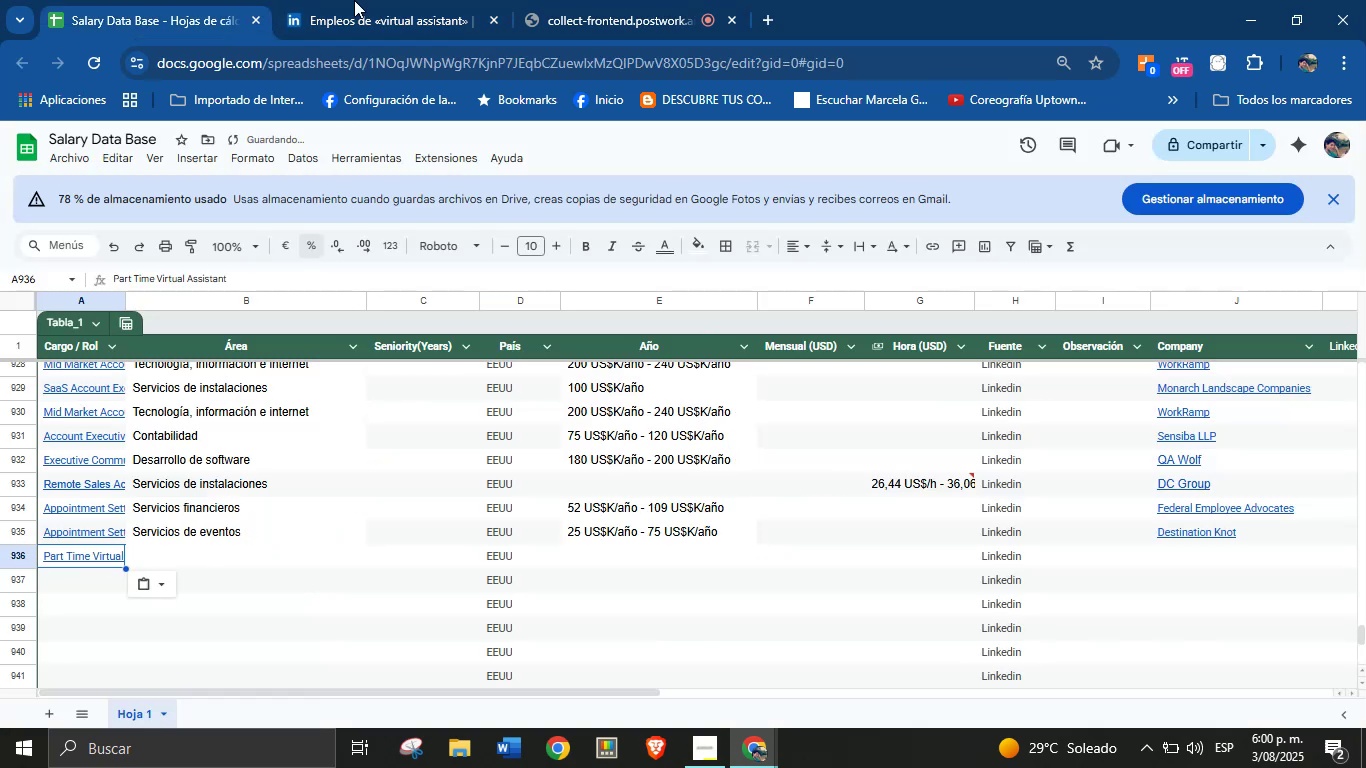 
left_click([366, 0])
 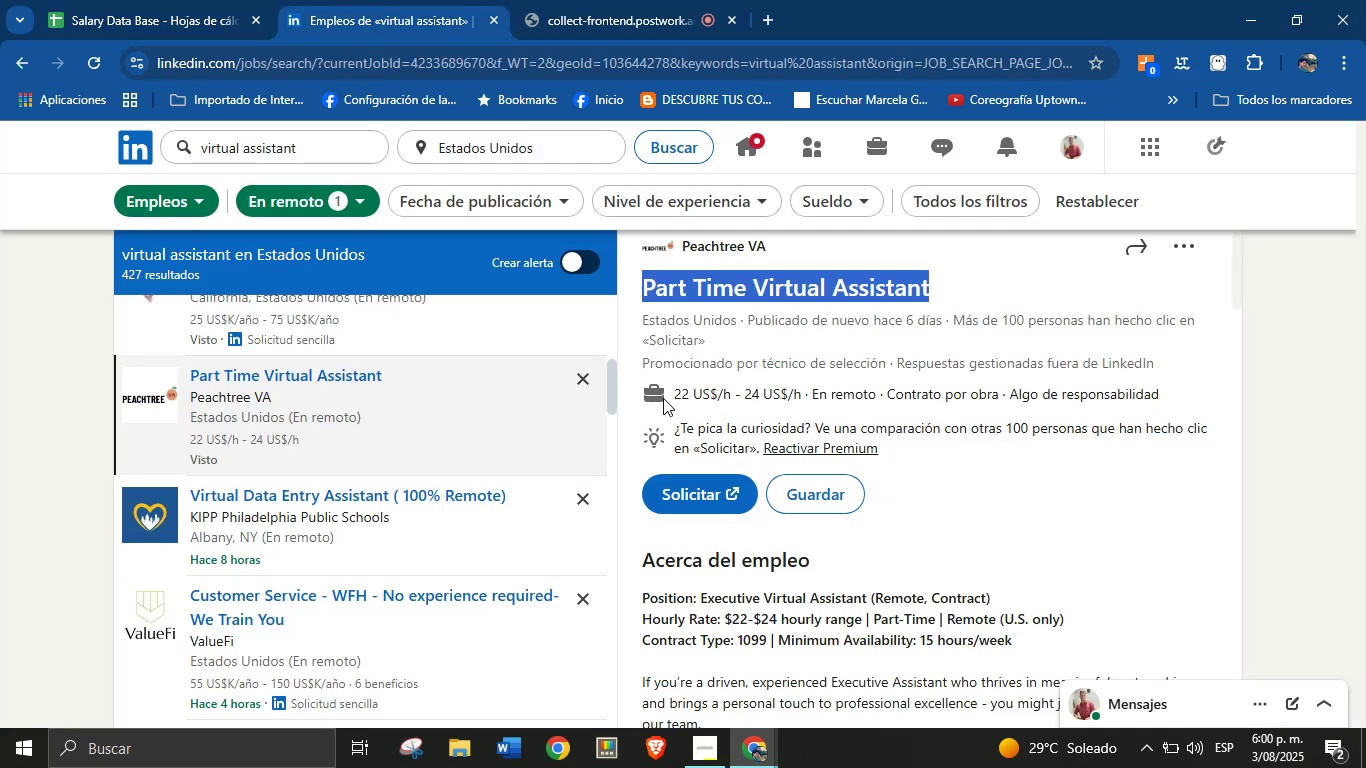 
scroll: coordinate [802, 353], scroll_direction: up, amount: 1.0
 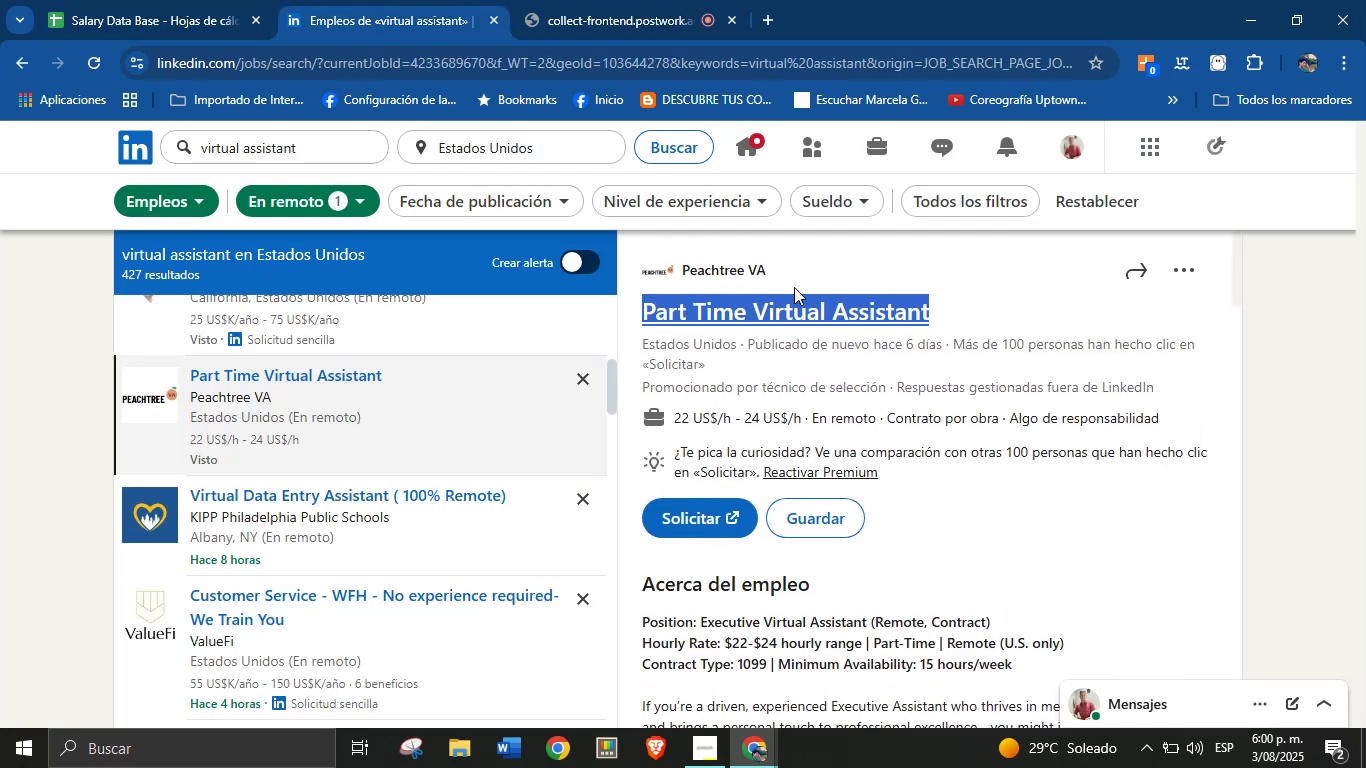 
left_click_drag(start_coordinate=[793, 261], to_coordinate=[681, 273])
 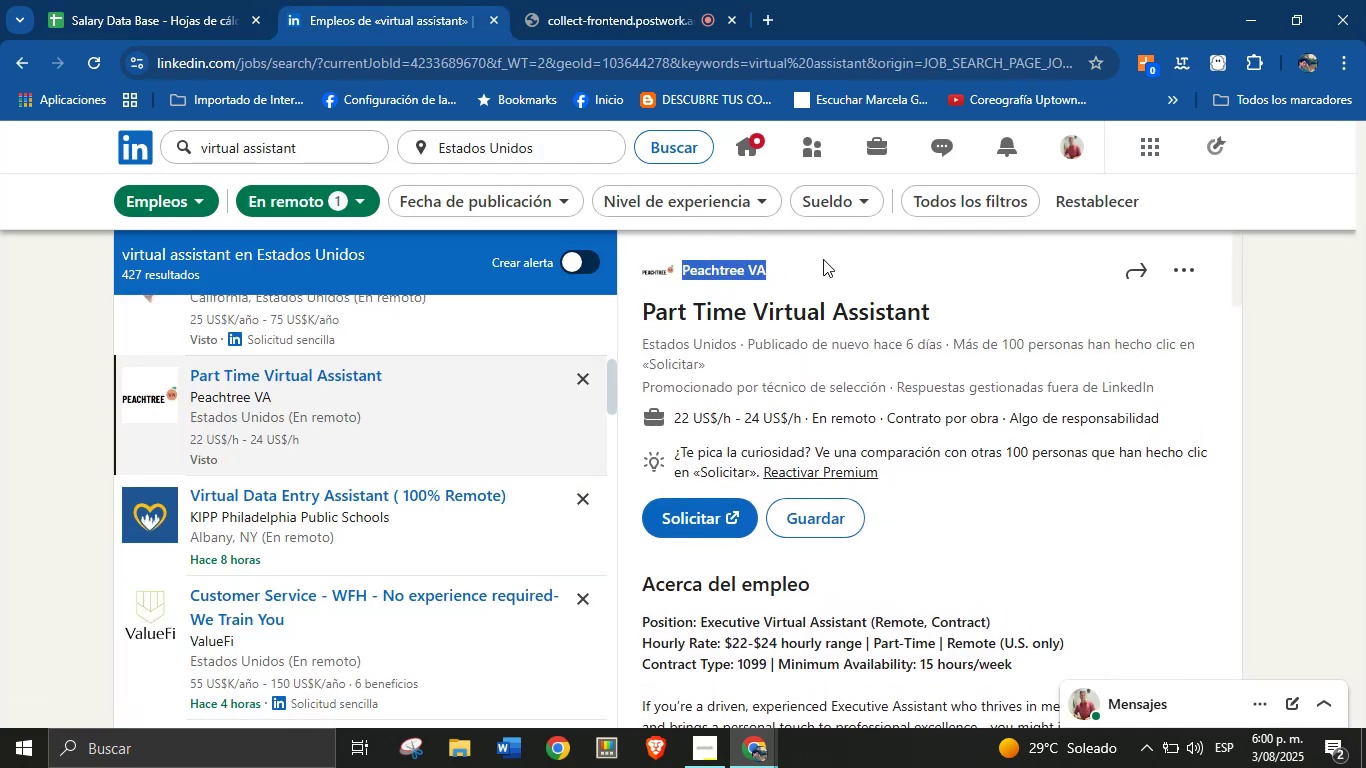 
hold_key(key=ControlLeft, duration=0.53)
 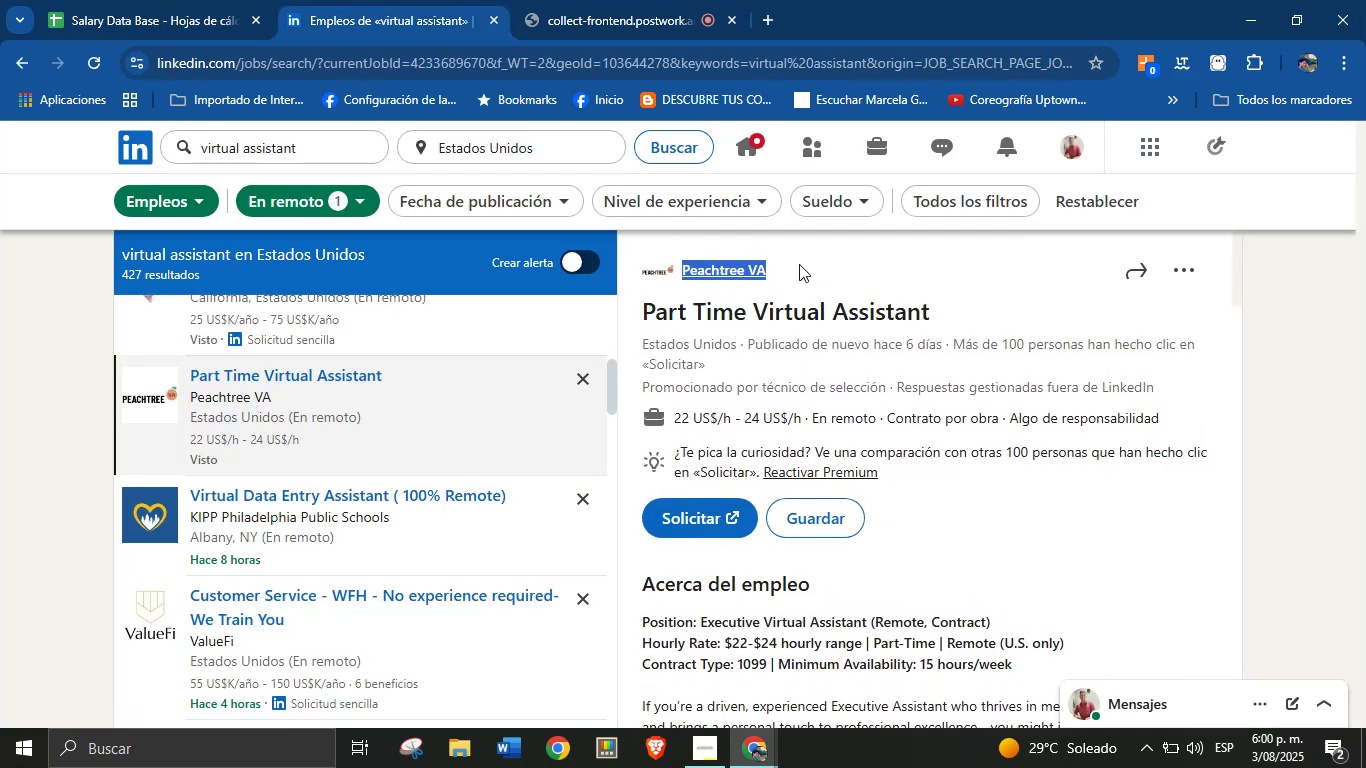 
left_click([823, 259])
 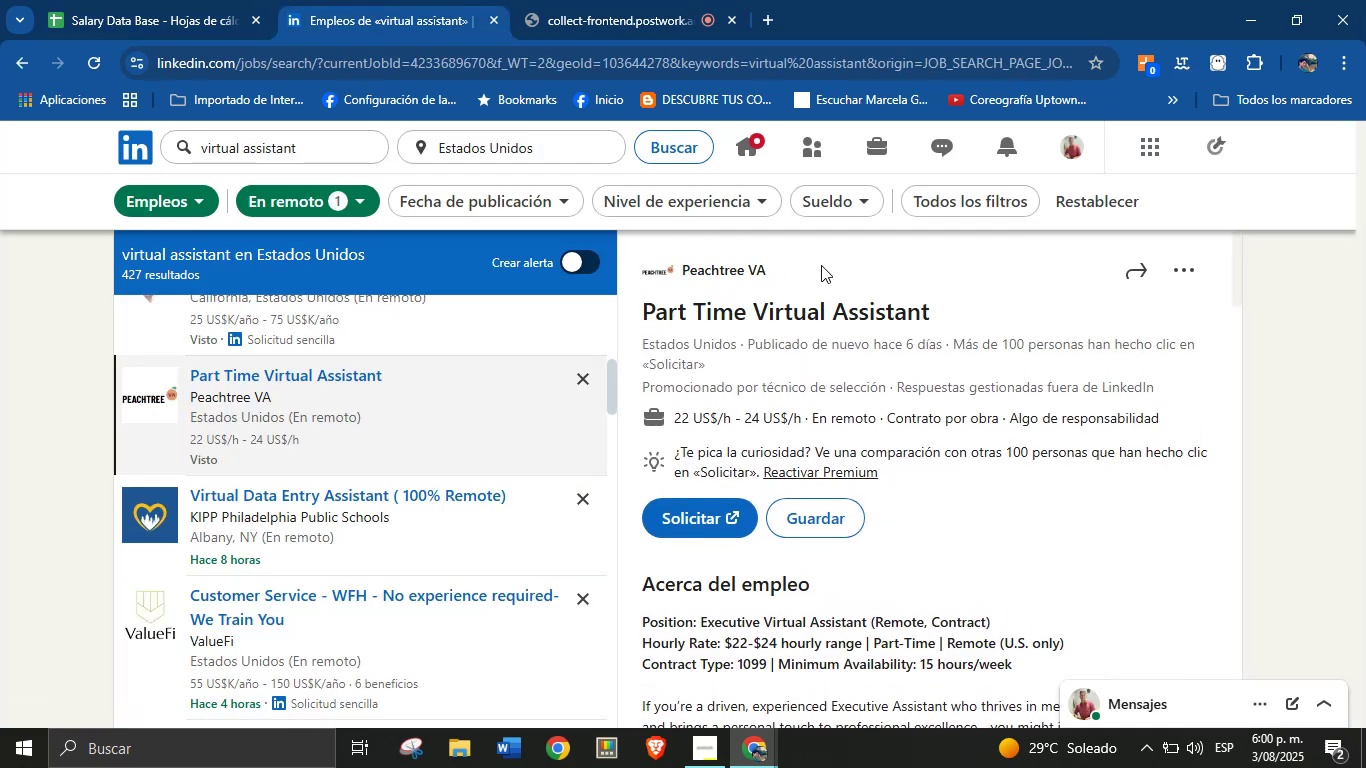 
left_click_drag(start_coordinate=[809, 277], to_coordinate=[684, 277])
 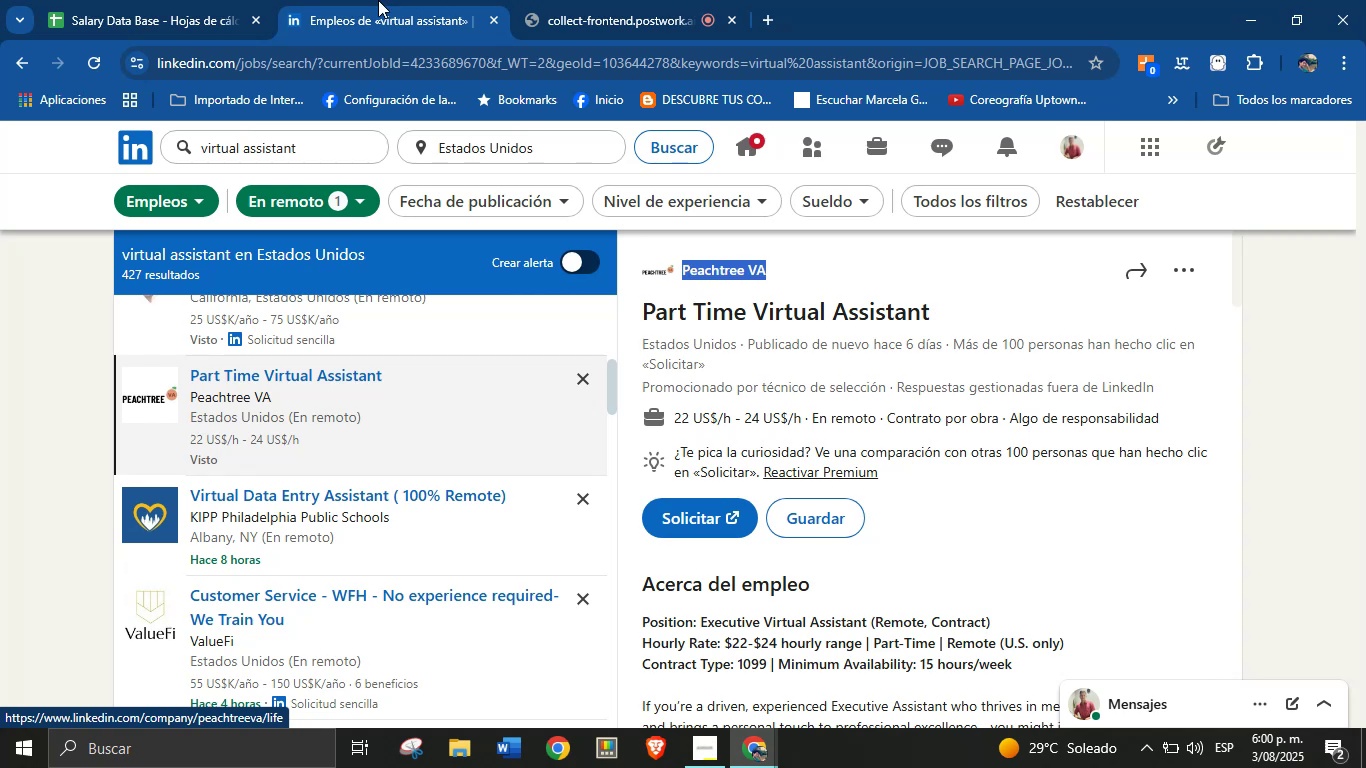 
key(Control+C)
 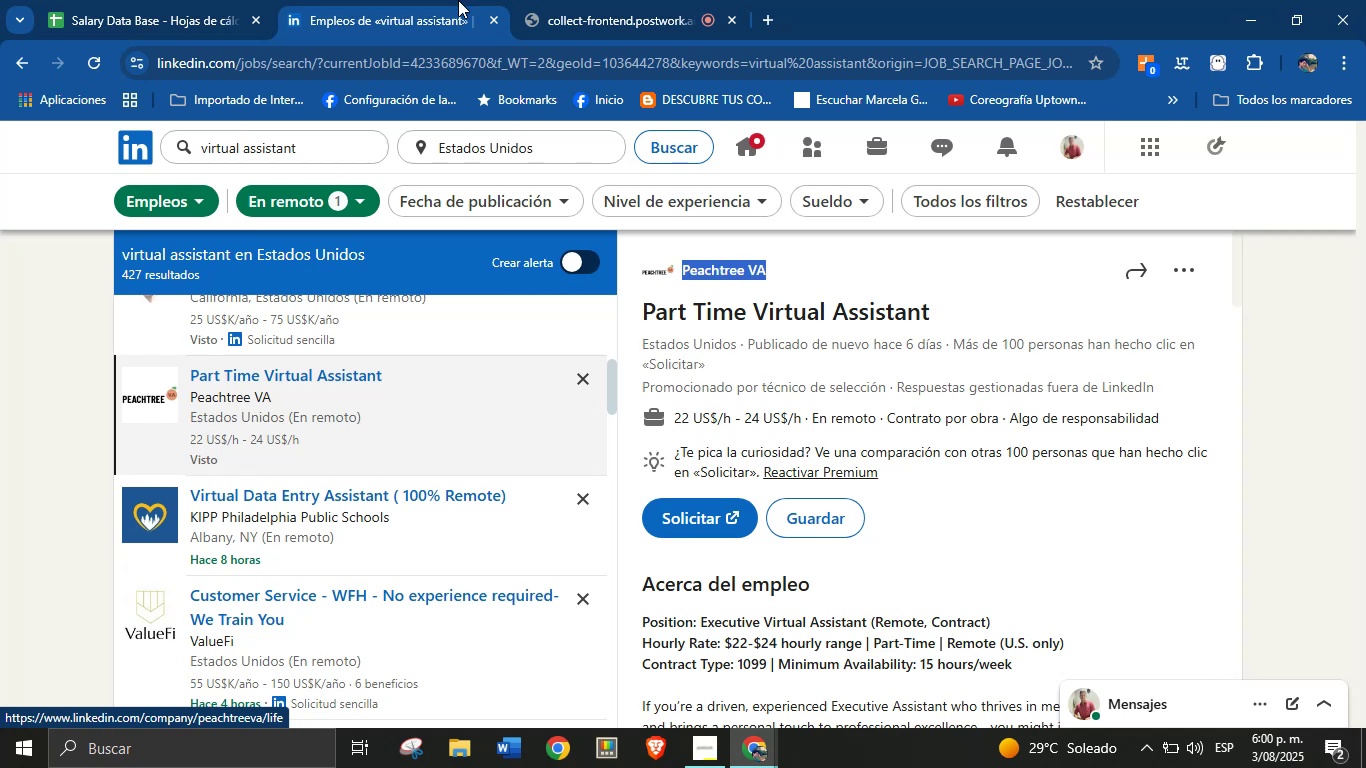 
left_click_drag(start_coordinate=[262, 0], to_coordinate=[257, 0])
 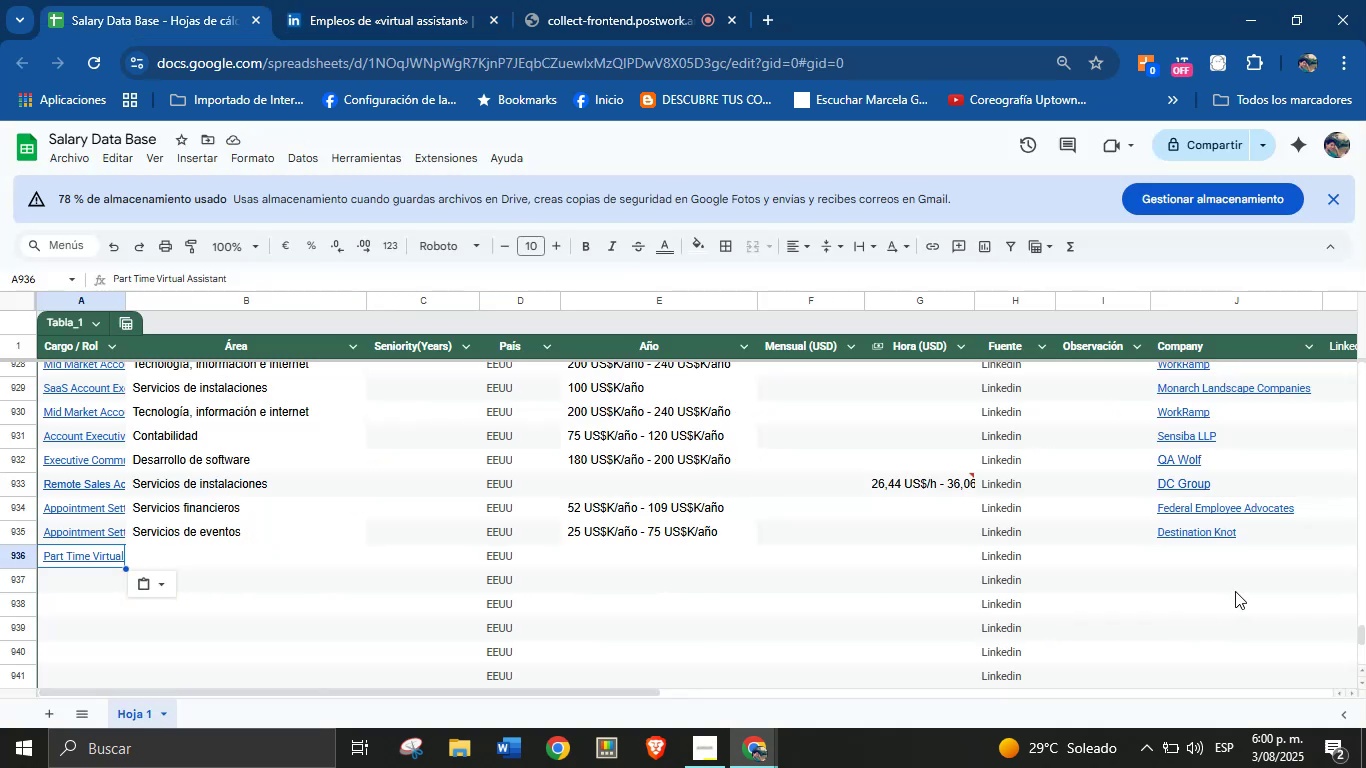 
left_click([1186, 565])
 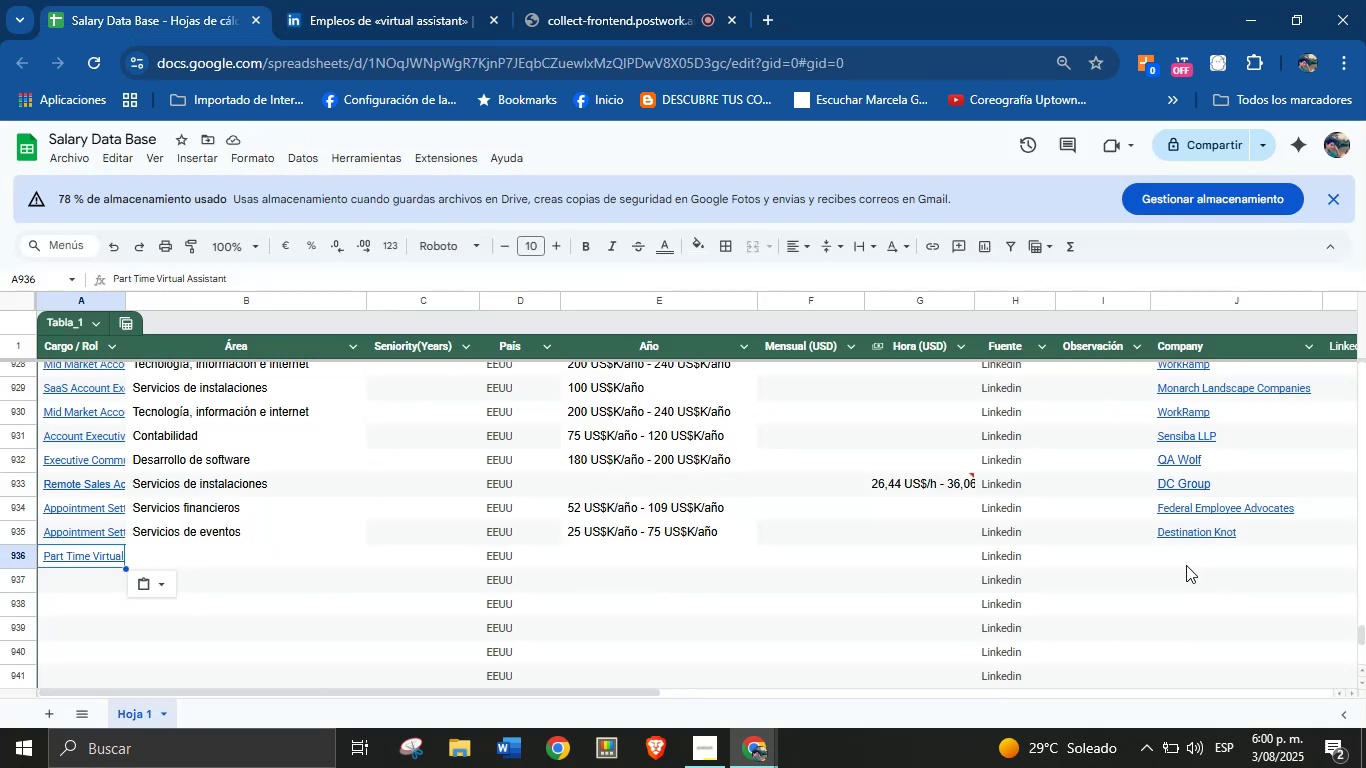 
key(Control+V)
 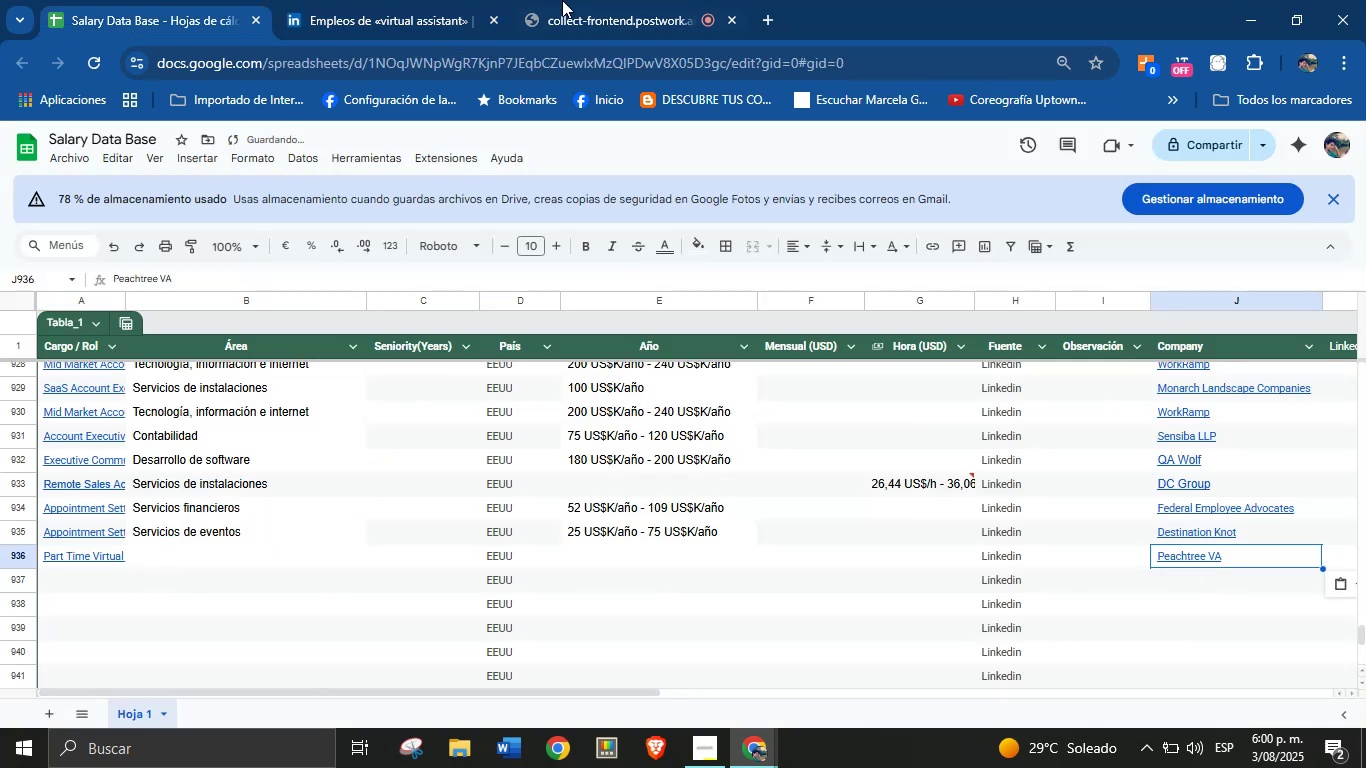 
left_click([413, 0])
 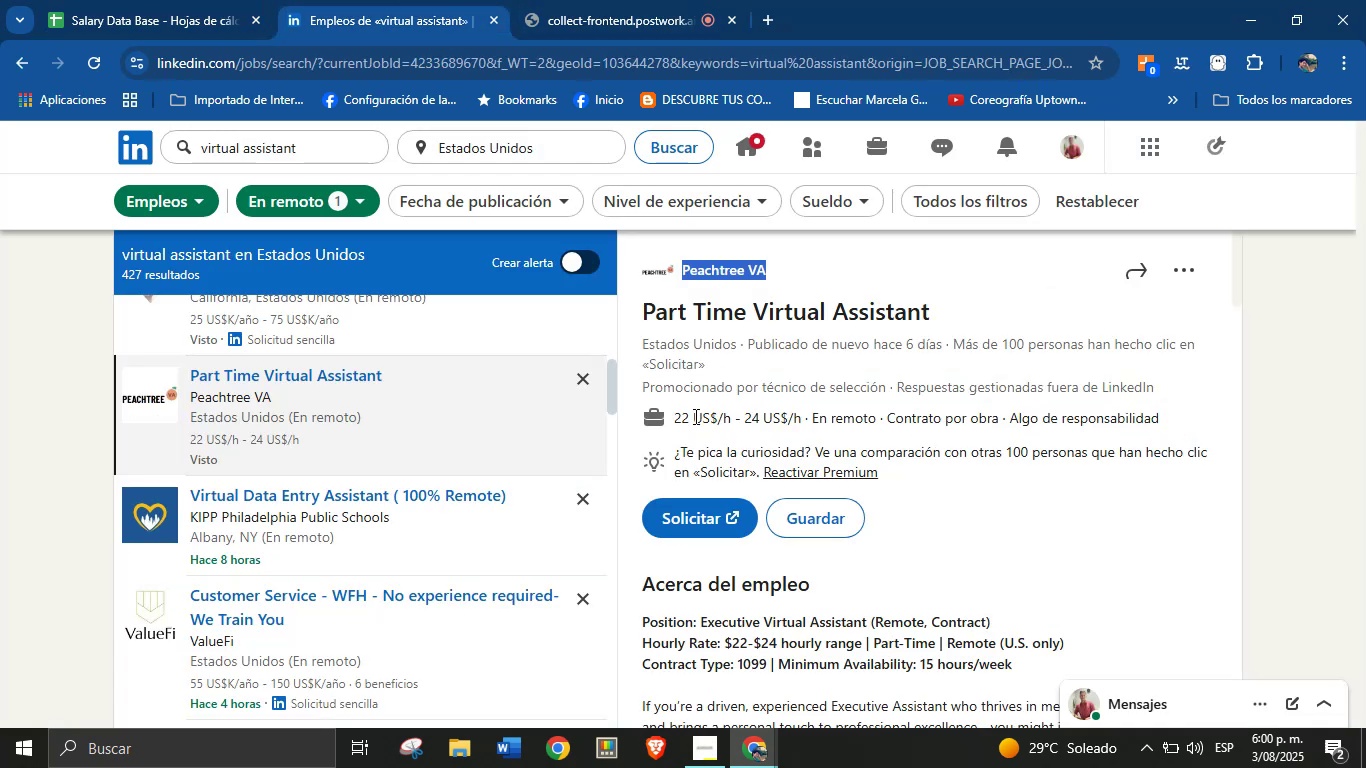 
left_click_drag(start_coordinate=[663, 410], to_coordinate=[806, 425])
 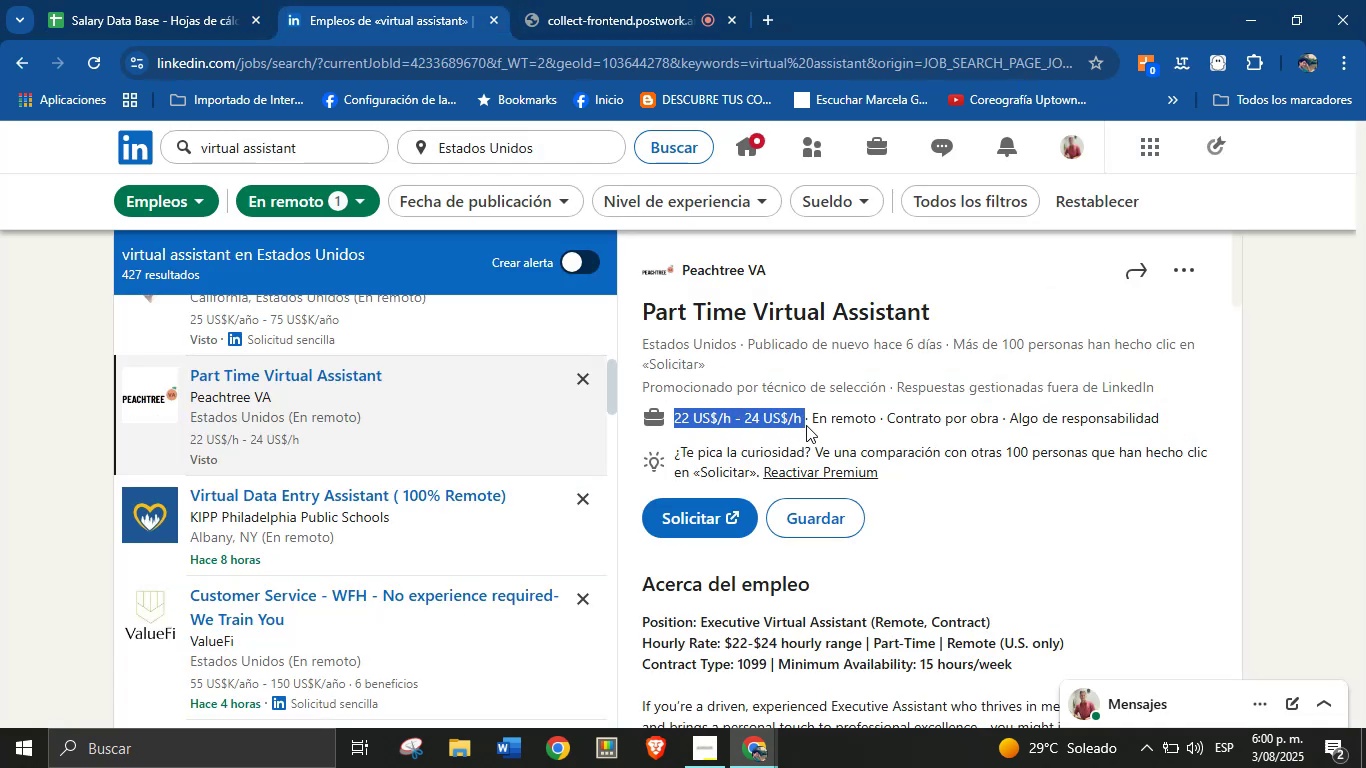 
key(Control+C)
 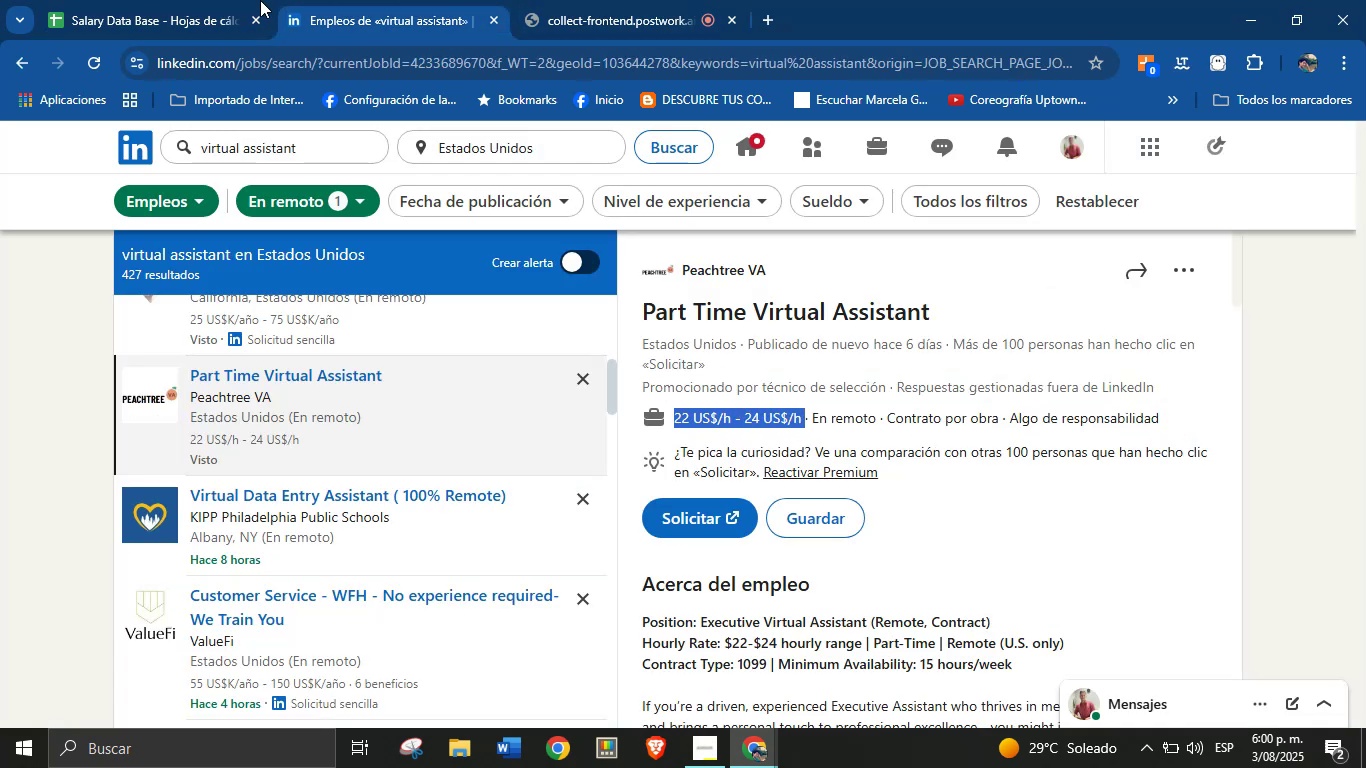 
left_click([186, 0])
 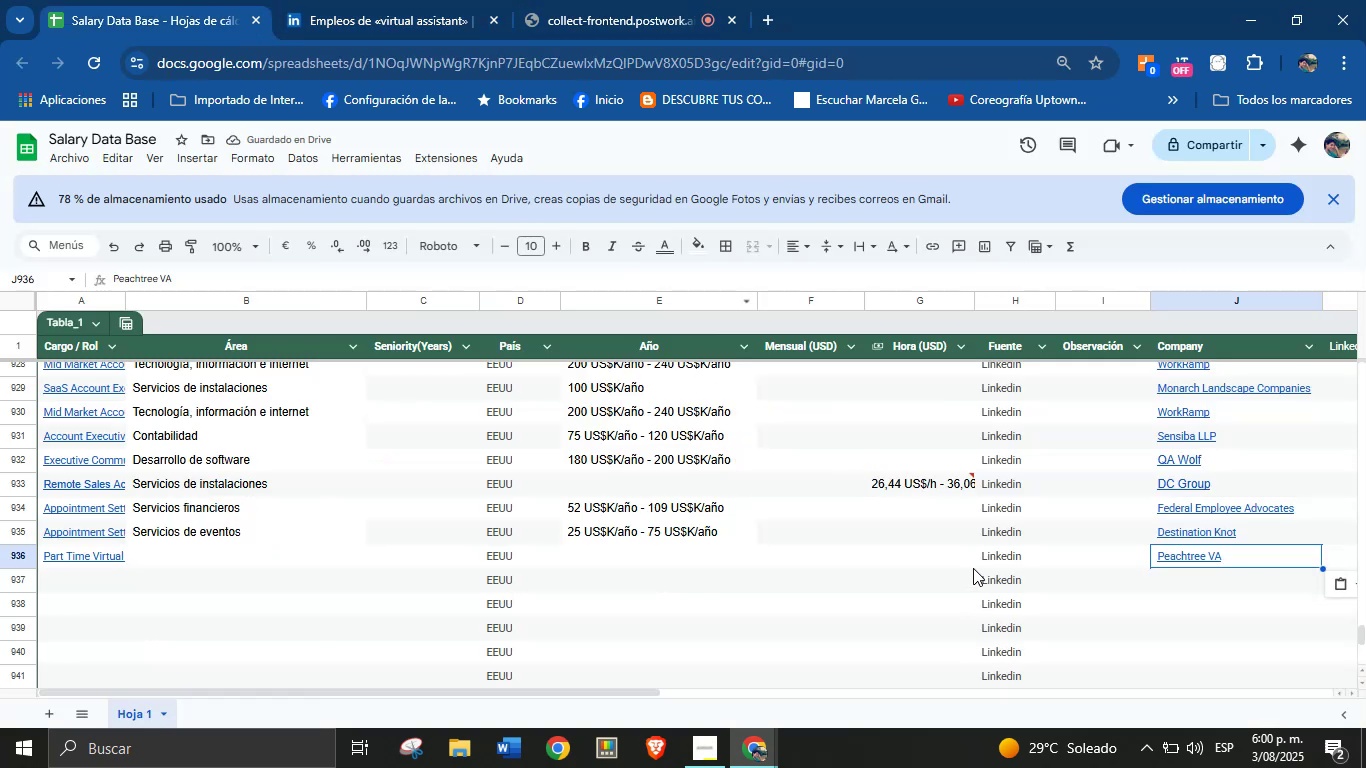 
key(Control+V)
 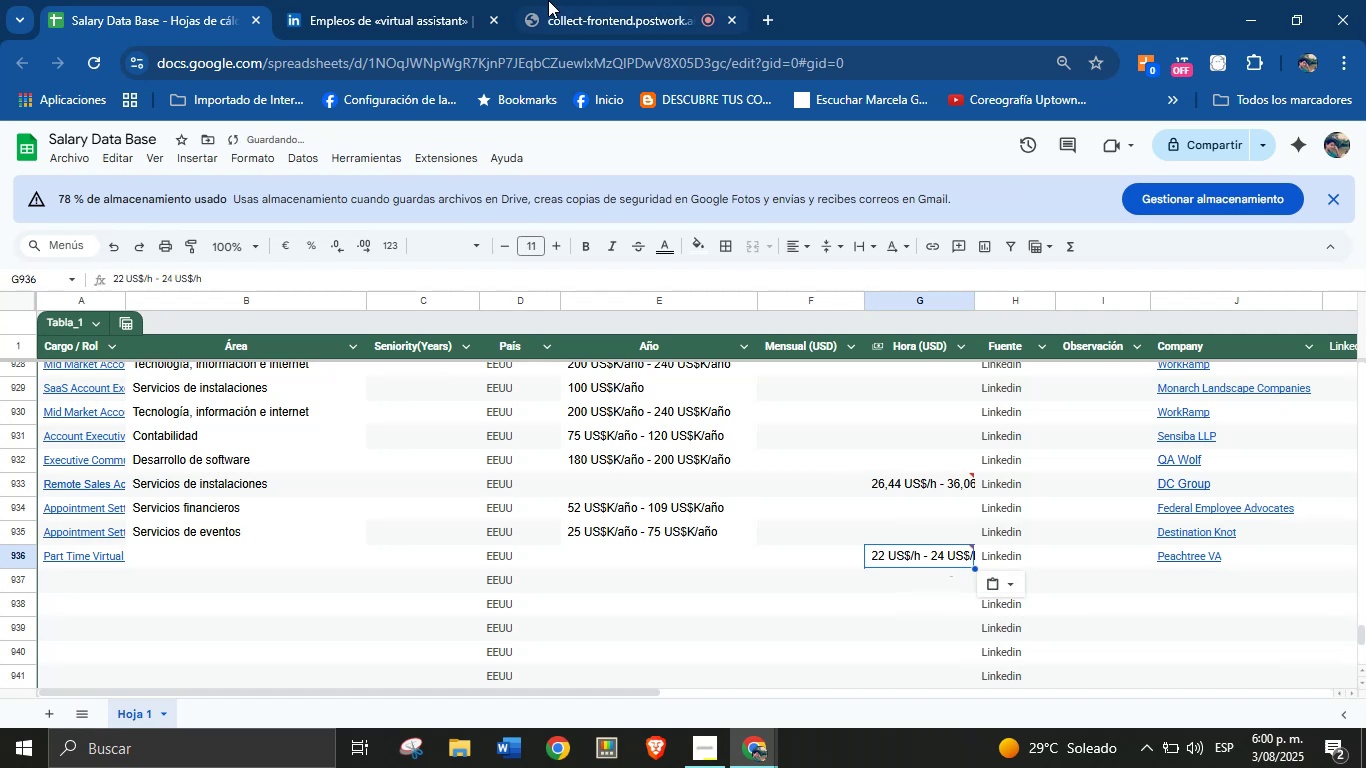 
left_click([390, 0])
 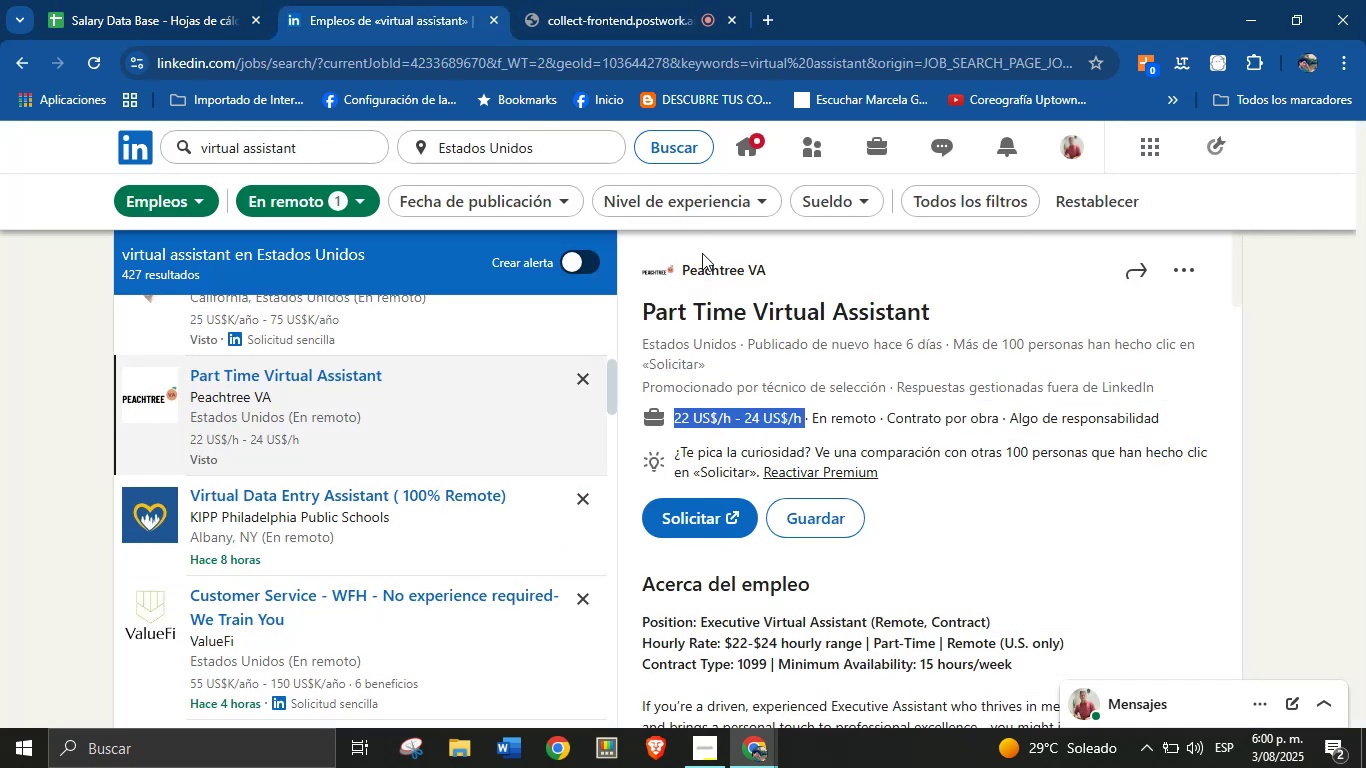 
scroll: coordinate [859, 522], scroll_direction: down, amount: 30.0
 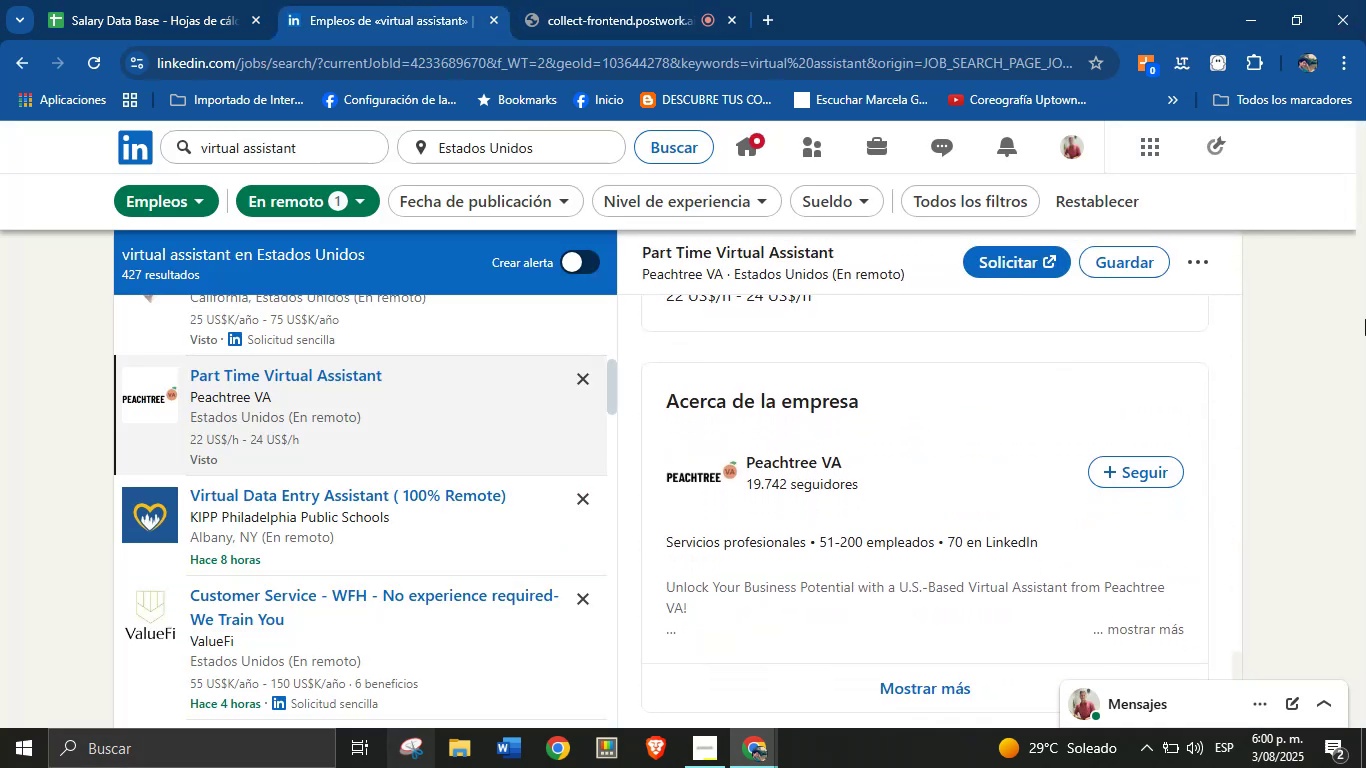 
left_click_drag(start_coordinate=[668, 540], to_coordinate=[813, 535])
 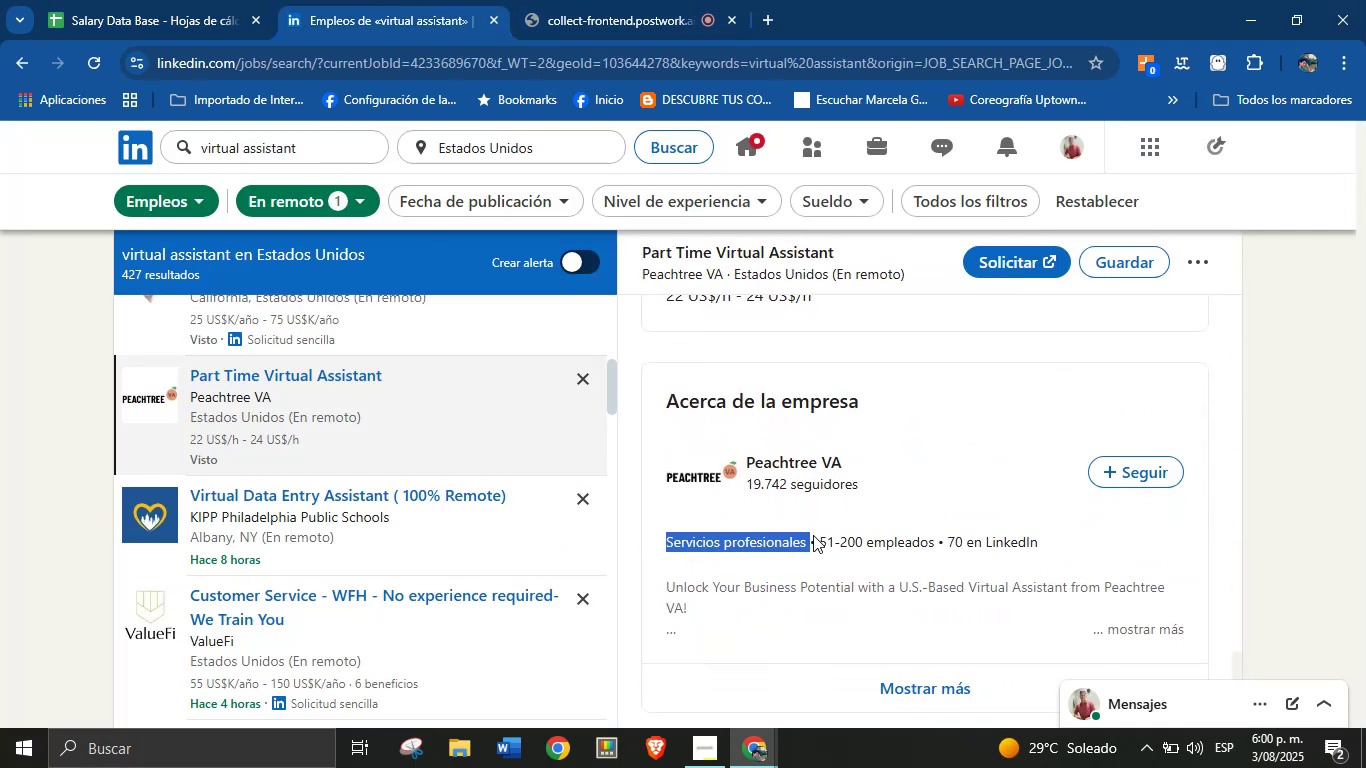 
key(Control+C)
 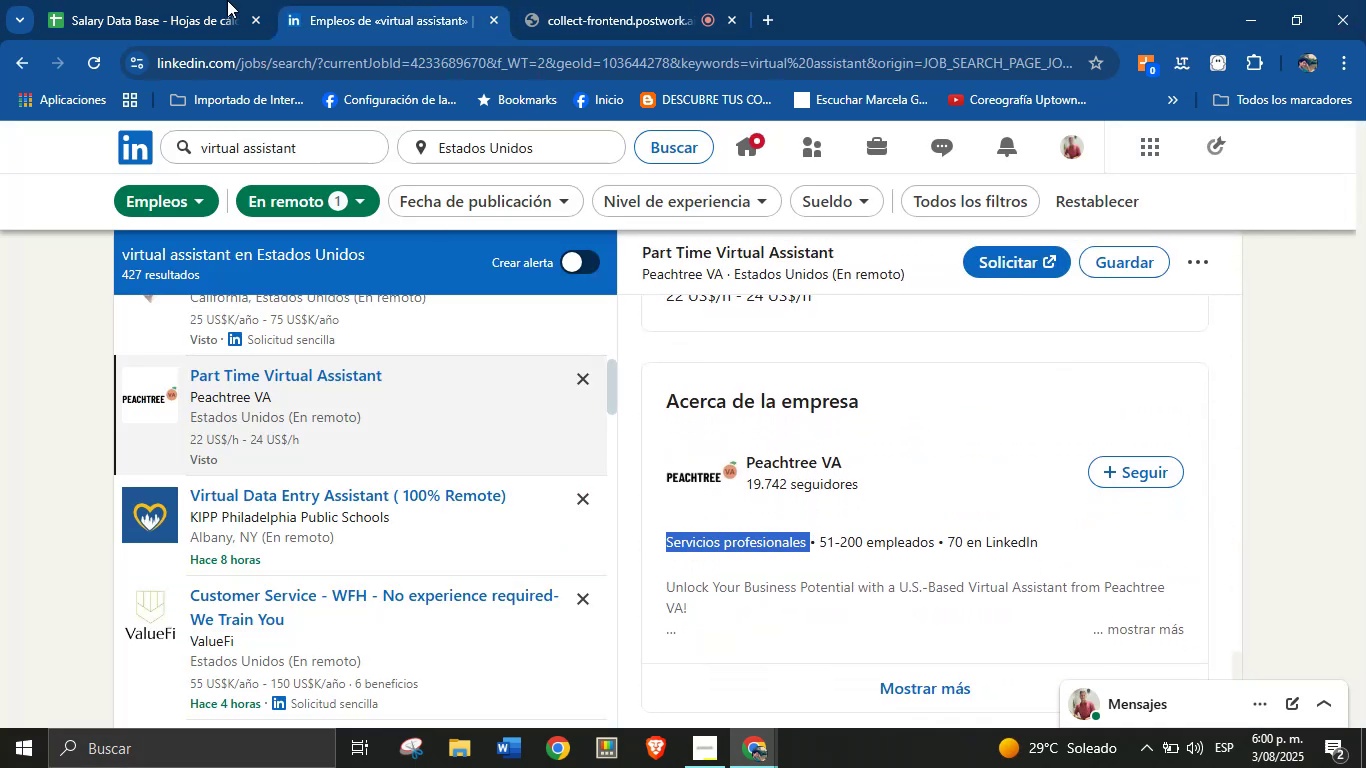 
left_click([162, 0])
 